 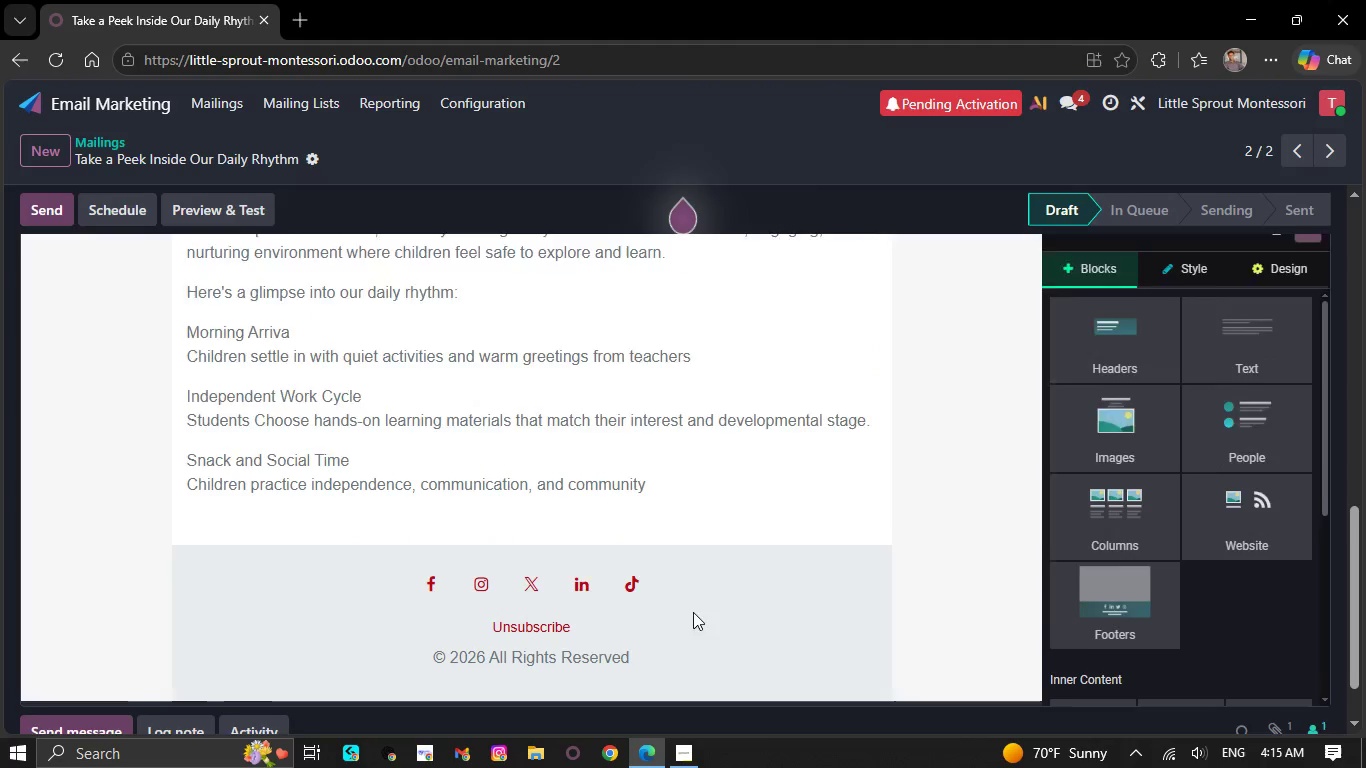 
type( during shared meals.)
key(NumpadEnter)
type(Our)
key(Backspace)
type(t)
 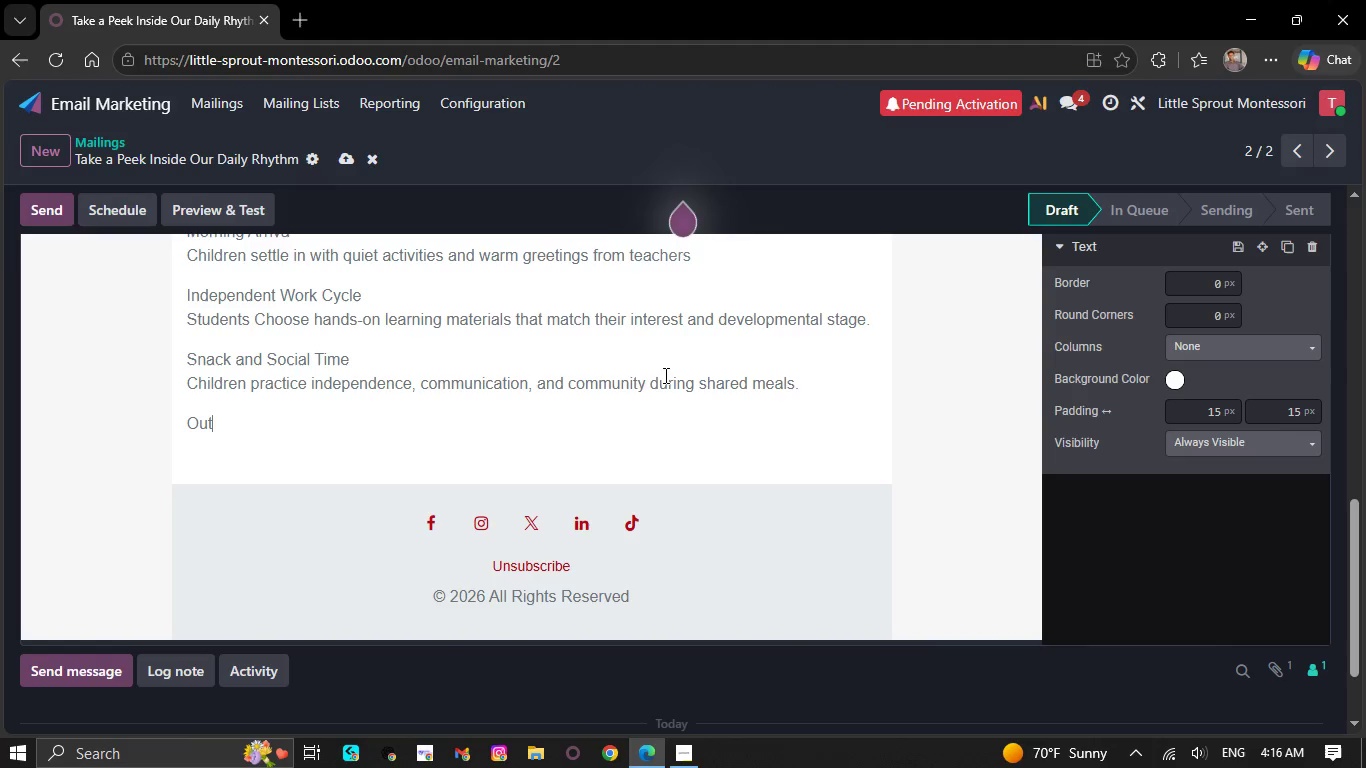 
type(door play encourages movement, creativir)
key(Backspace)
type(ty and connection with nature)
 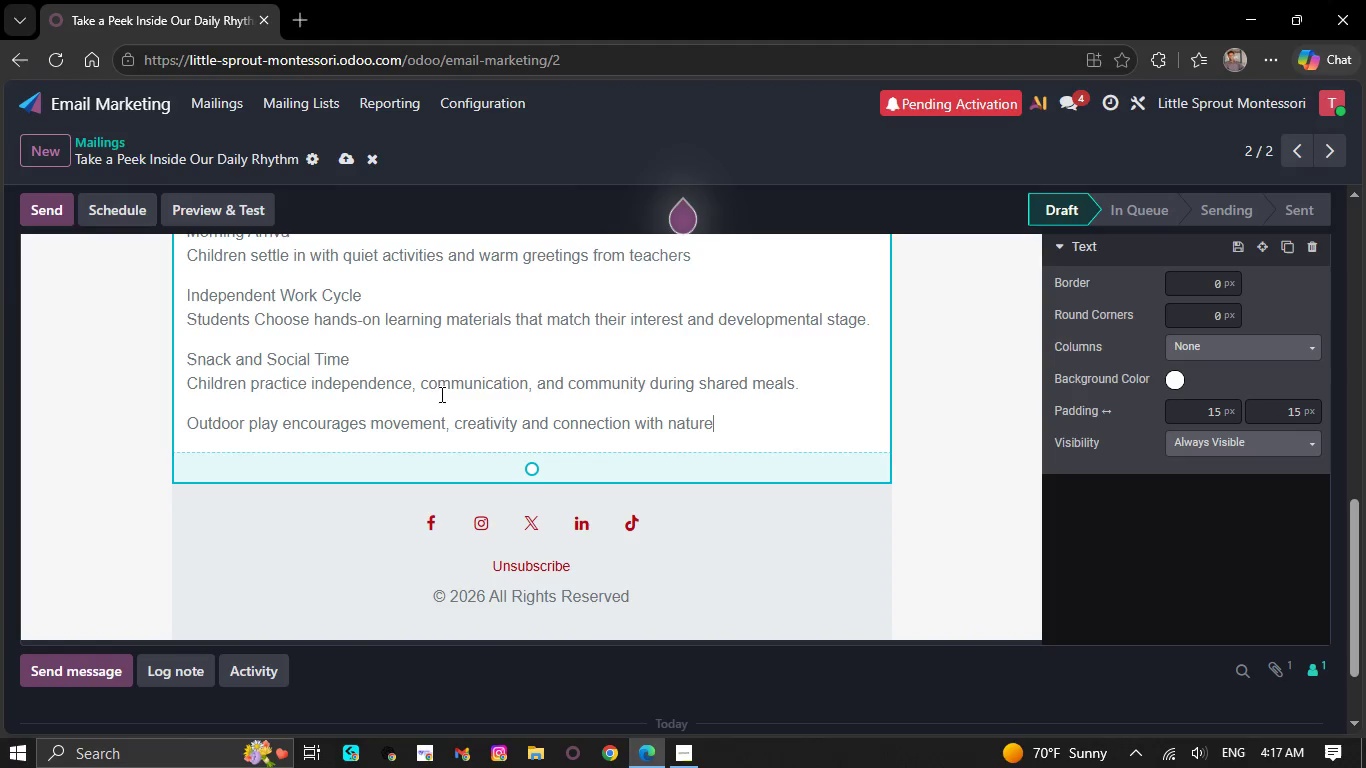 
wait(6.44)
 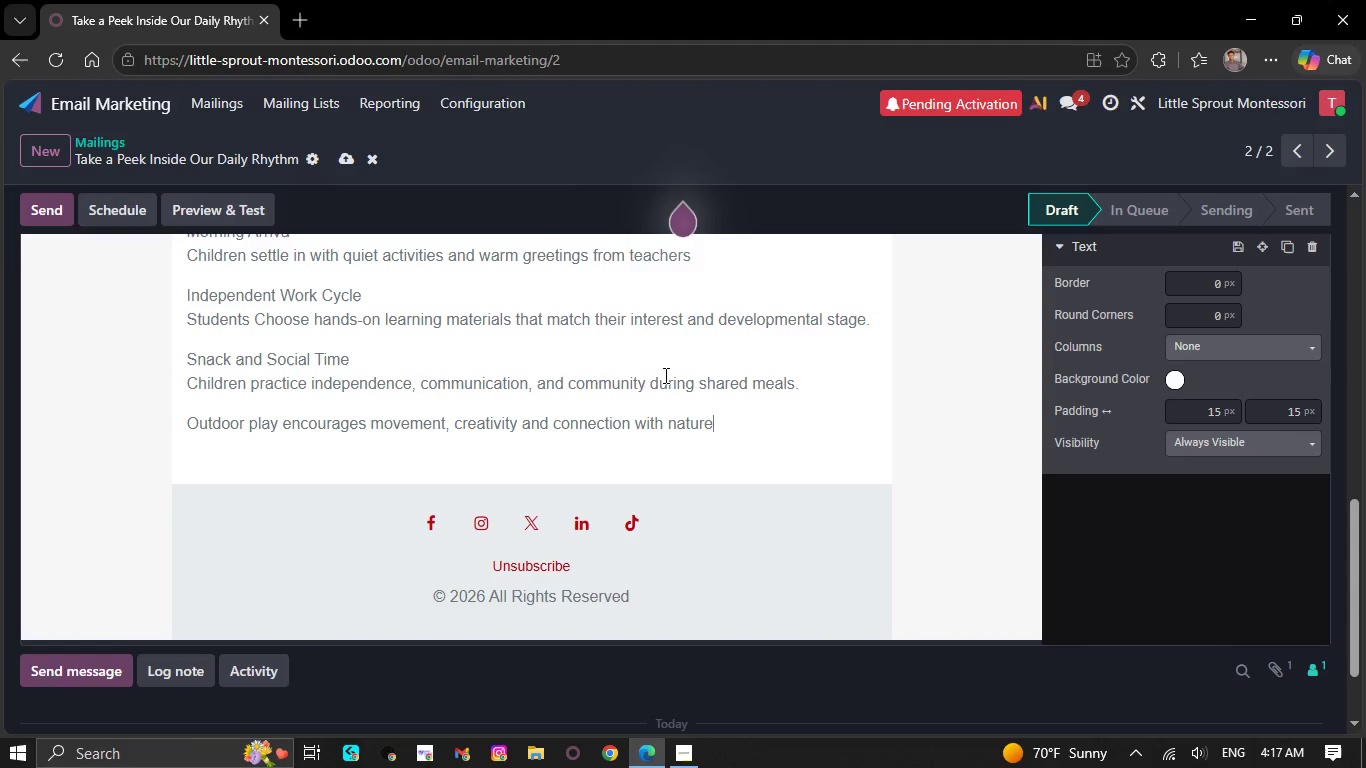 
left_click([185, 421])
 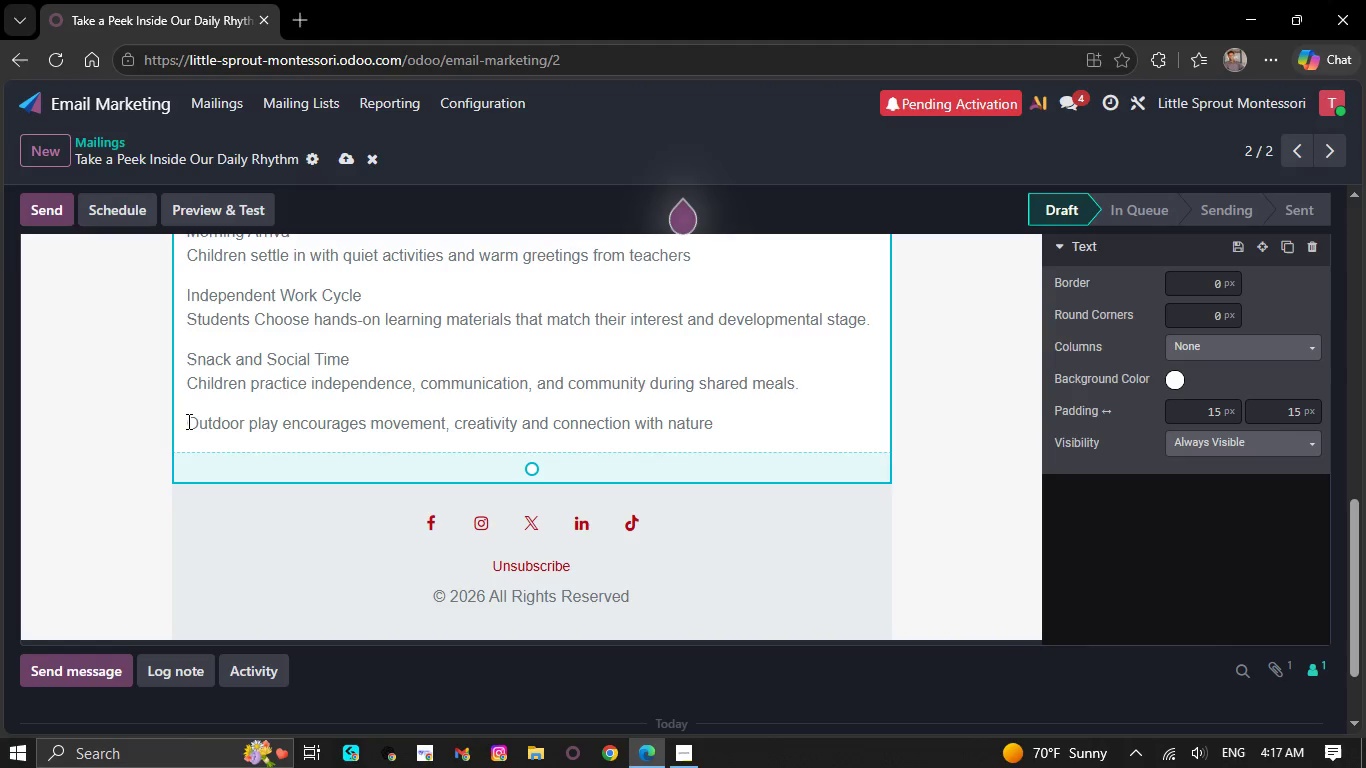 
left_click([187, 421])
 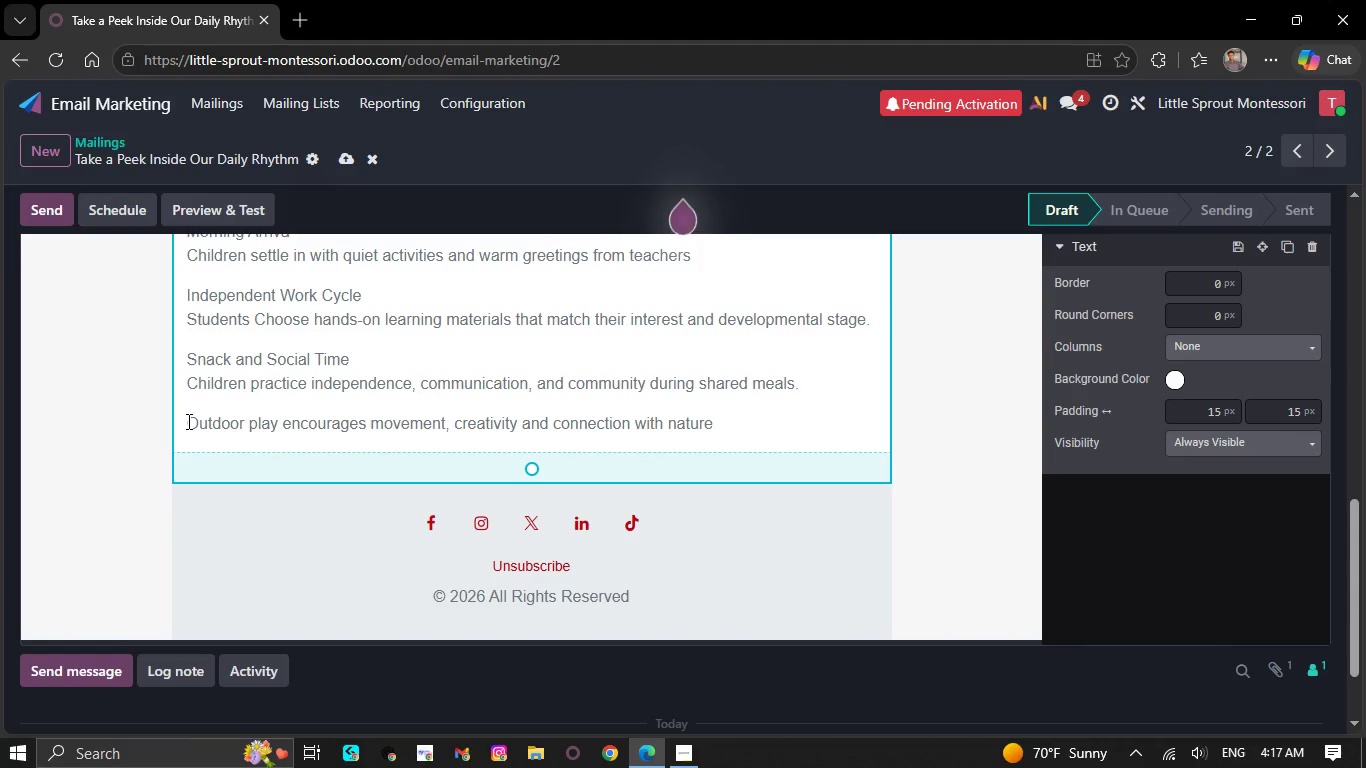 
key(NumpadEnter)
 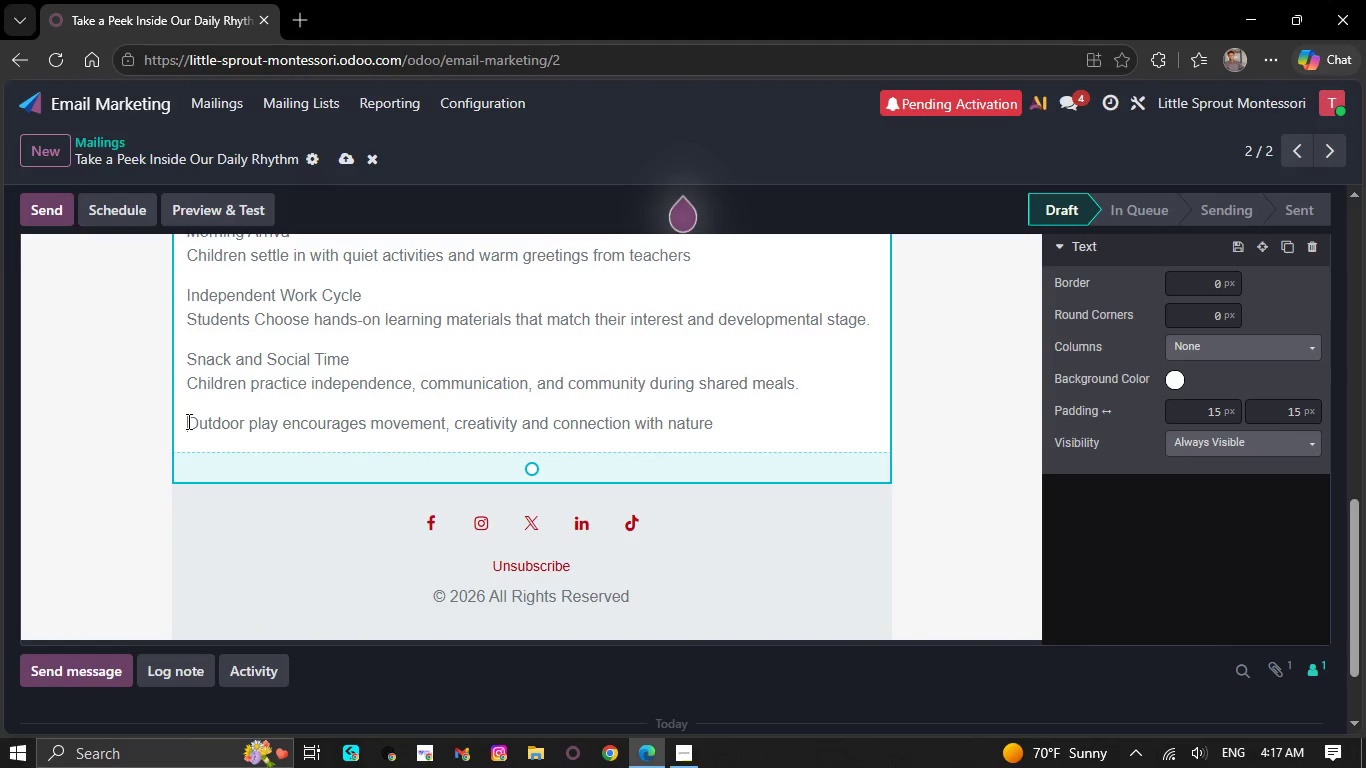 
hold_key(key=ShiftRight, duration=0.55)
 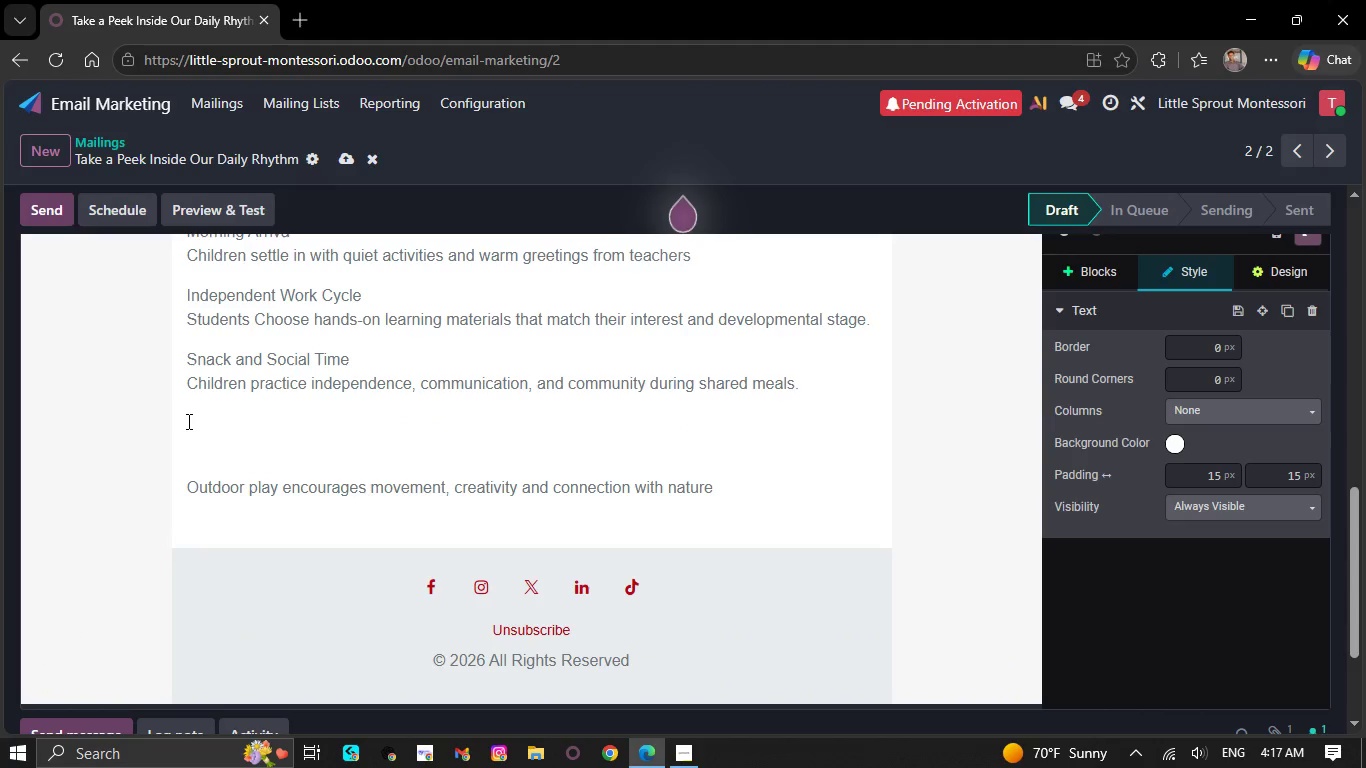 
hold_key(key=NumpadEnter, duration=0.31)
 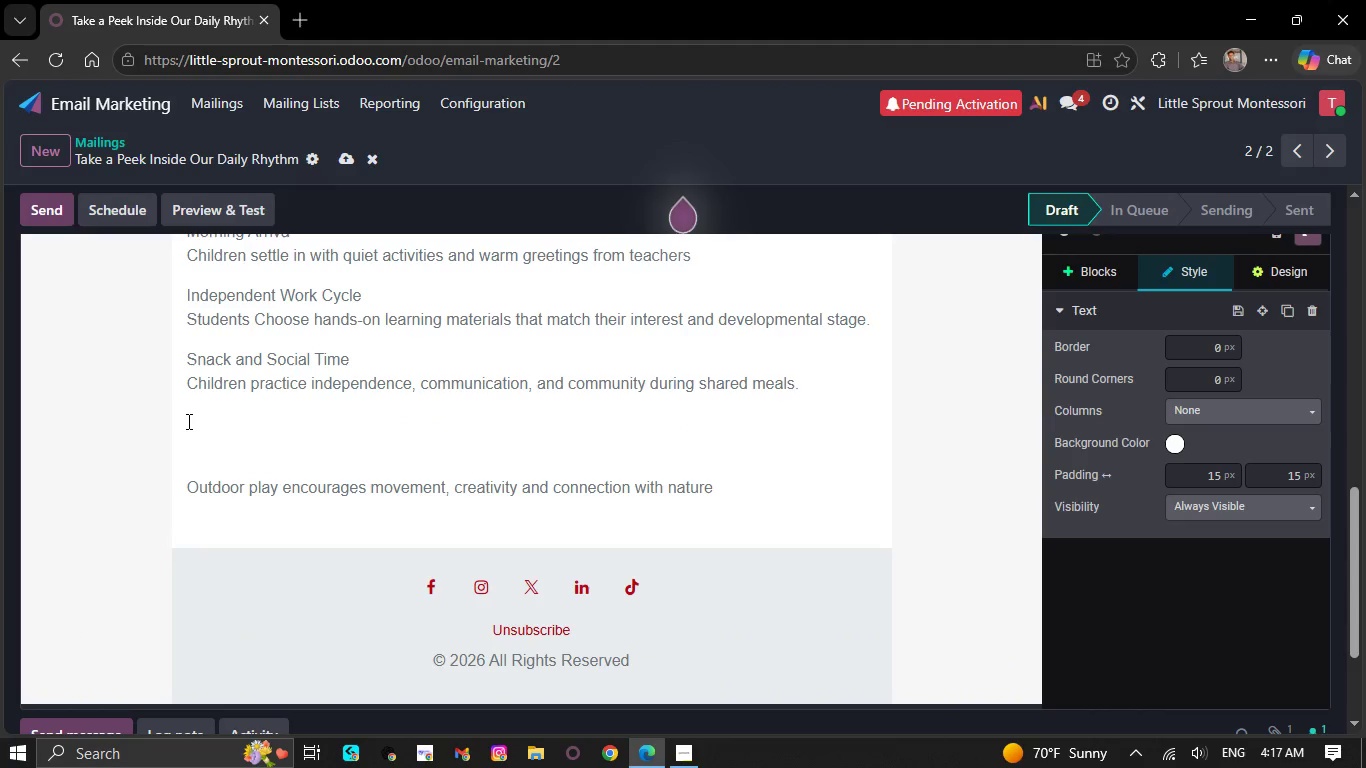 
key(Backspace)
 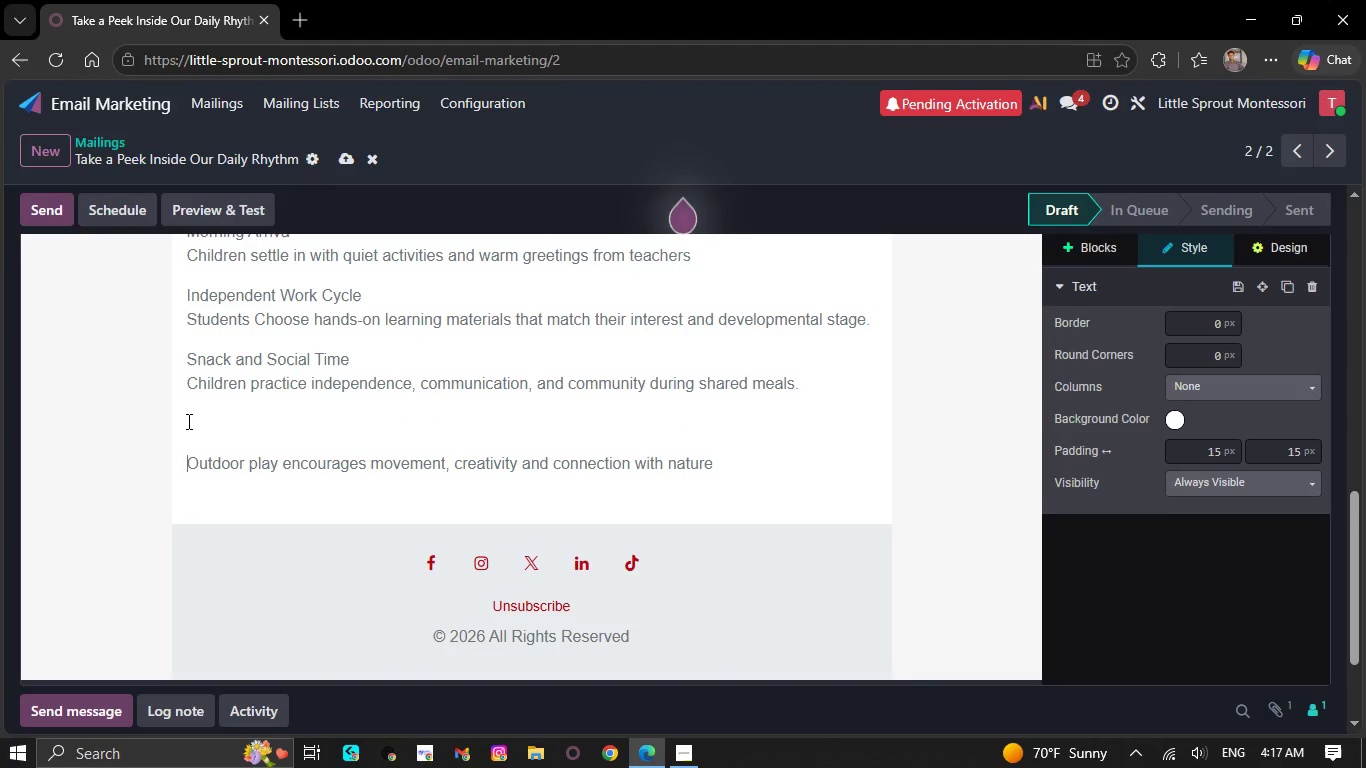 
key(Backspace)
 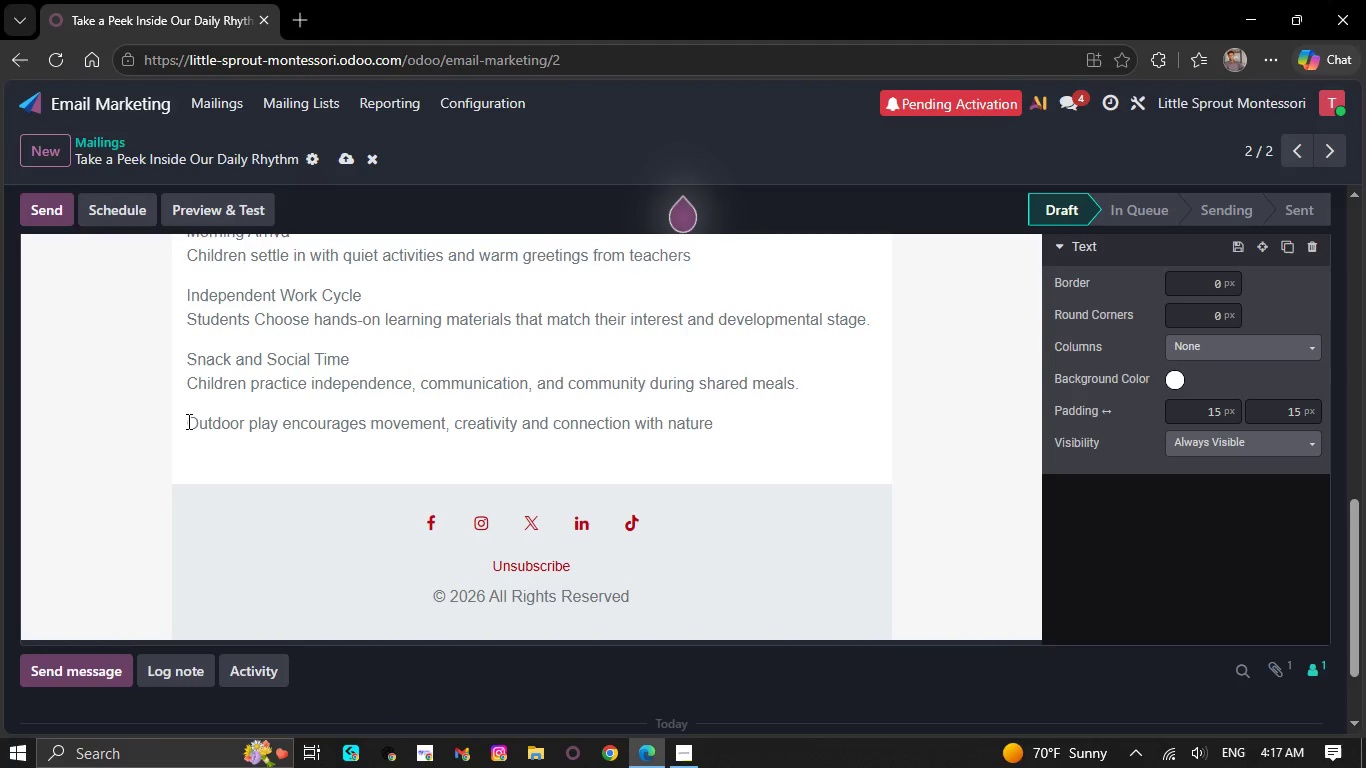 
key(Shift+NumpadEnter)
 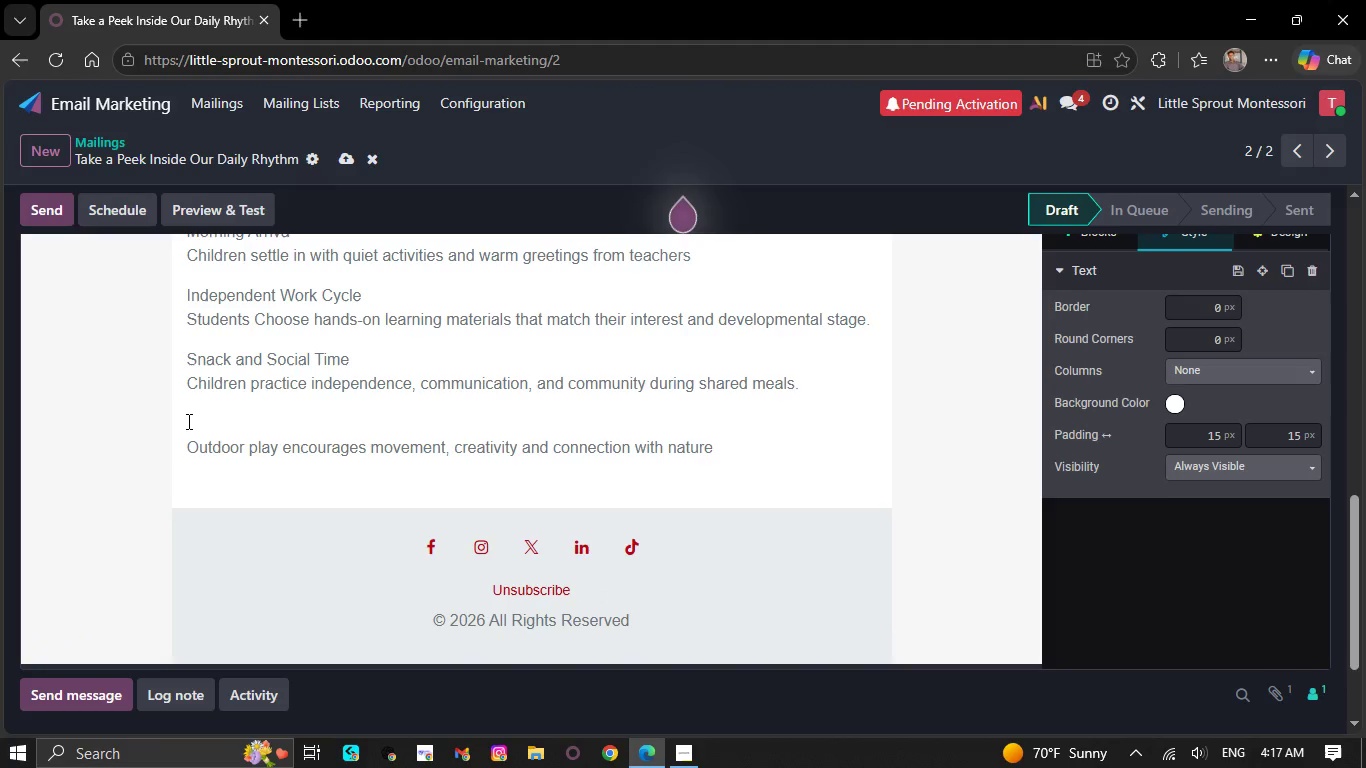 
left_click([188, 421])
 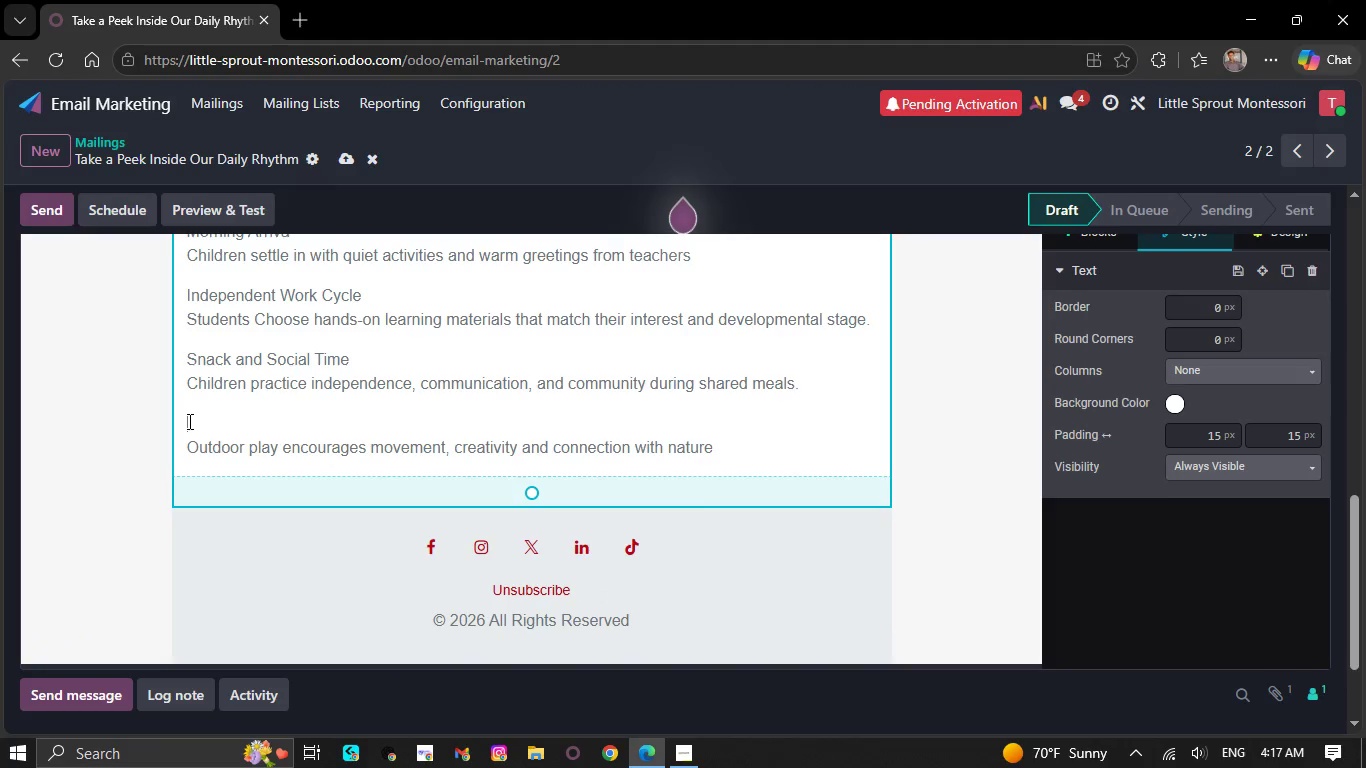 
type(Outdoor Exploration)
 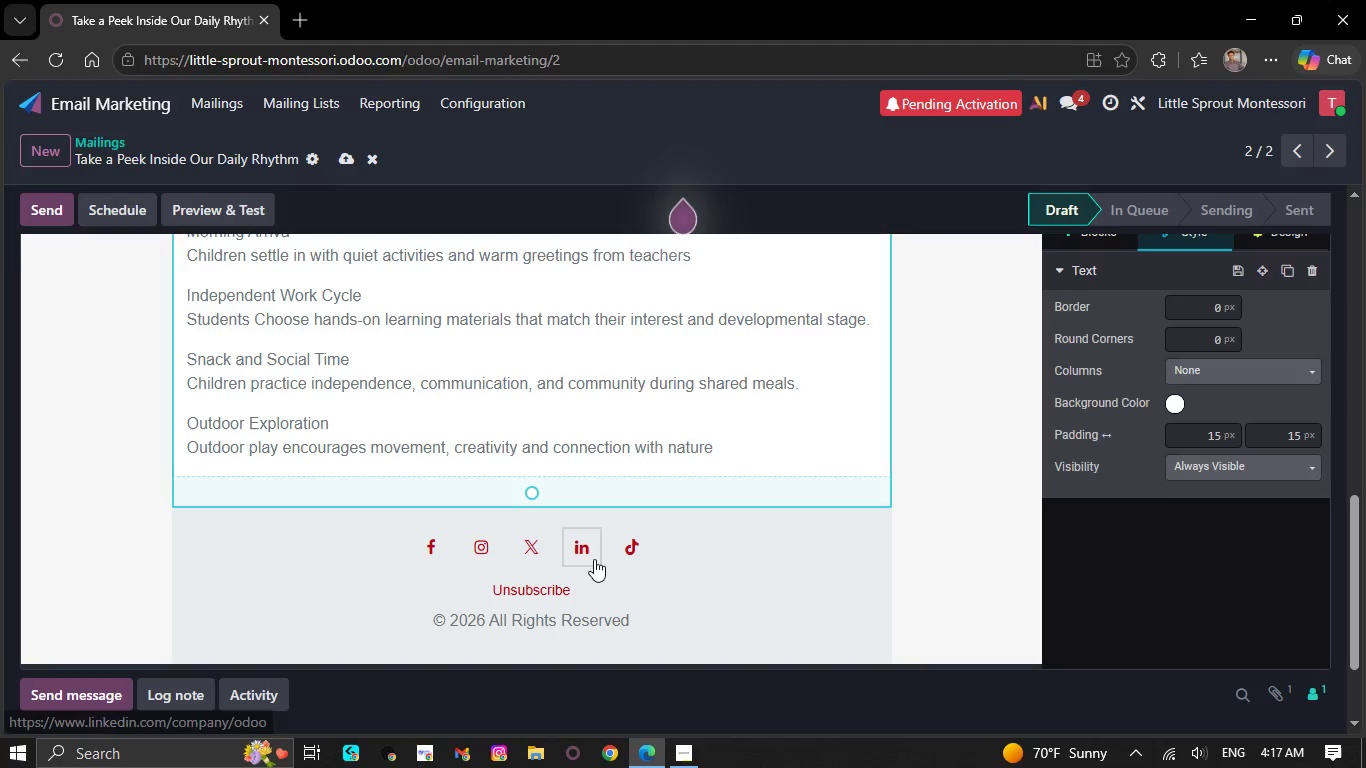 
left_click([750, 432])
 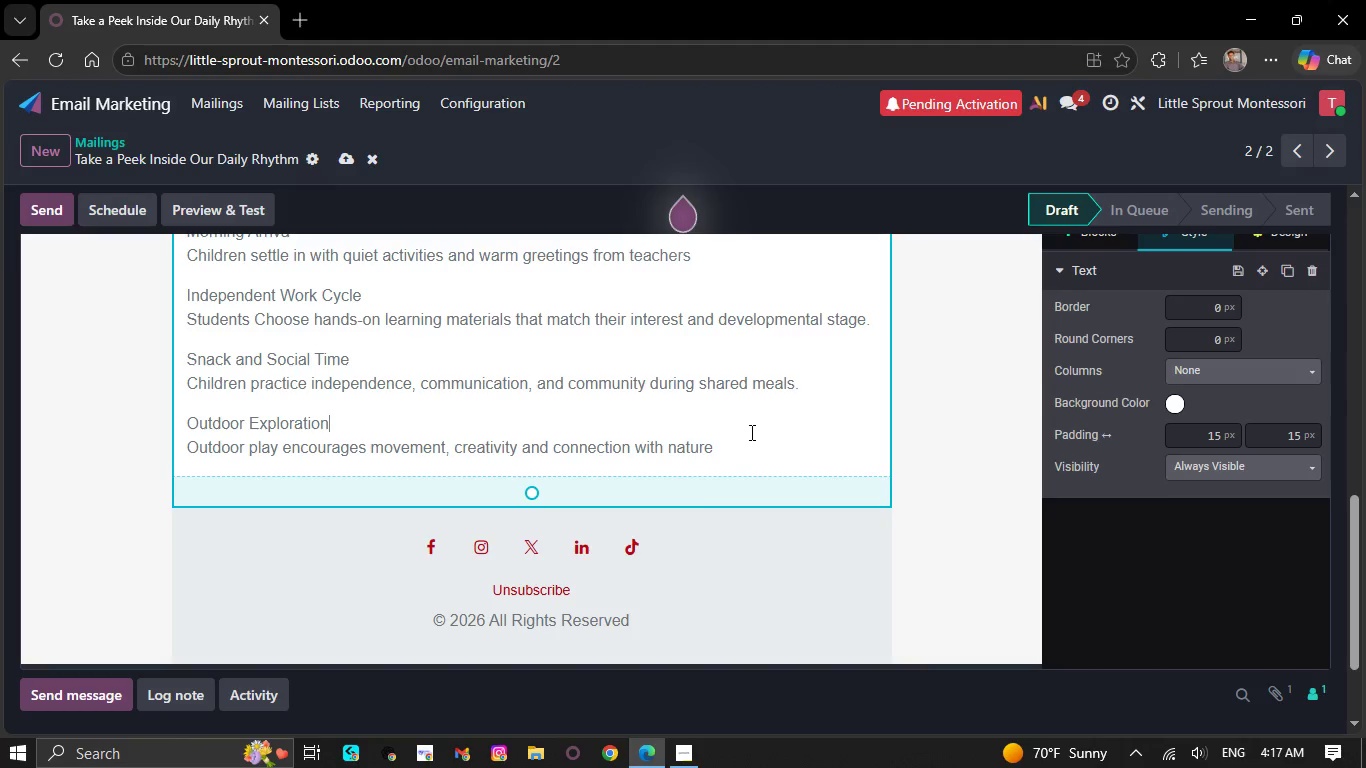 
left_click([746, 433])
 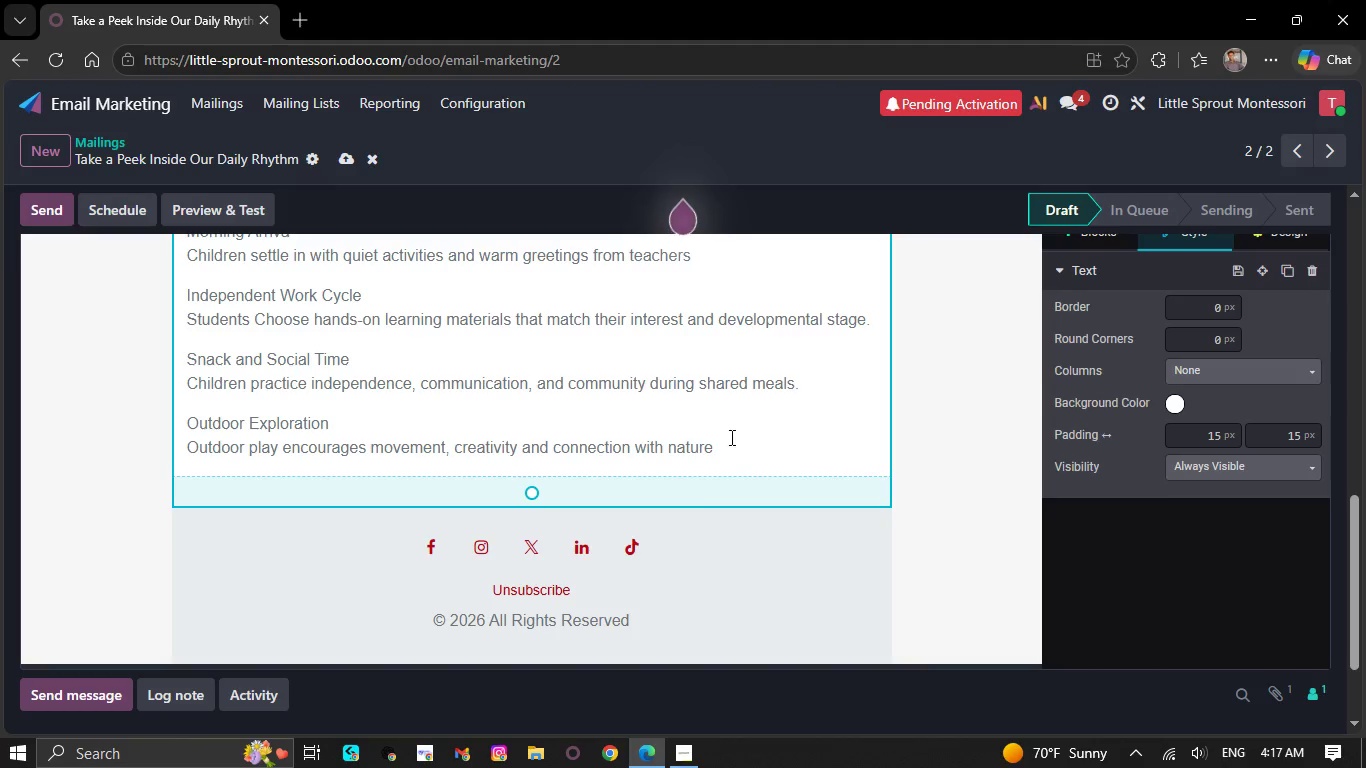 
left_click([719, 437])
 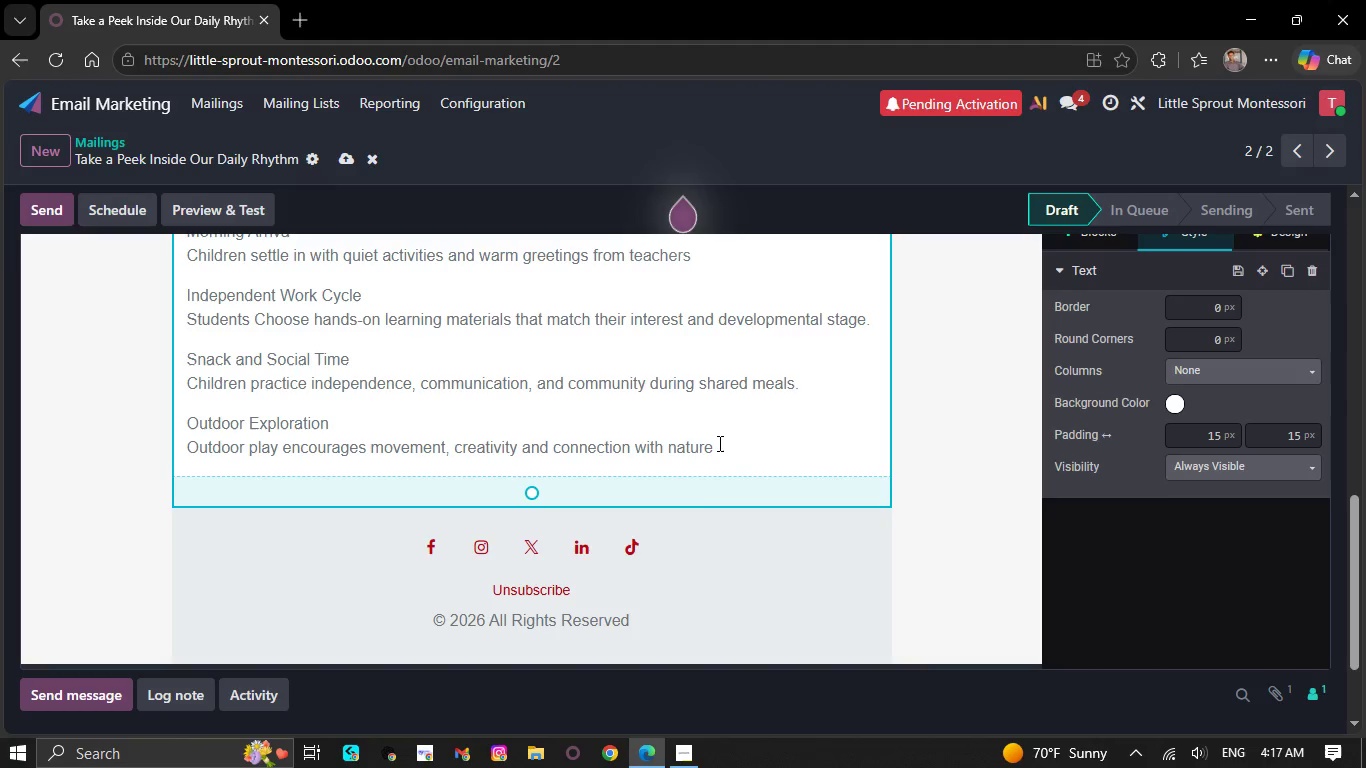 
key(Period)
 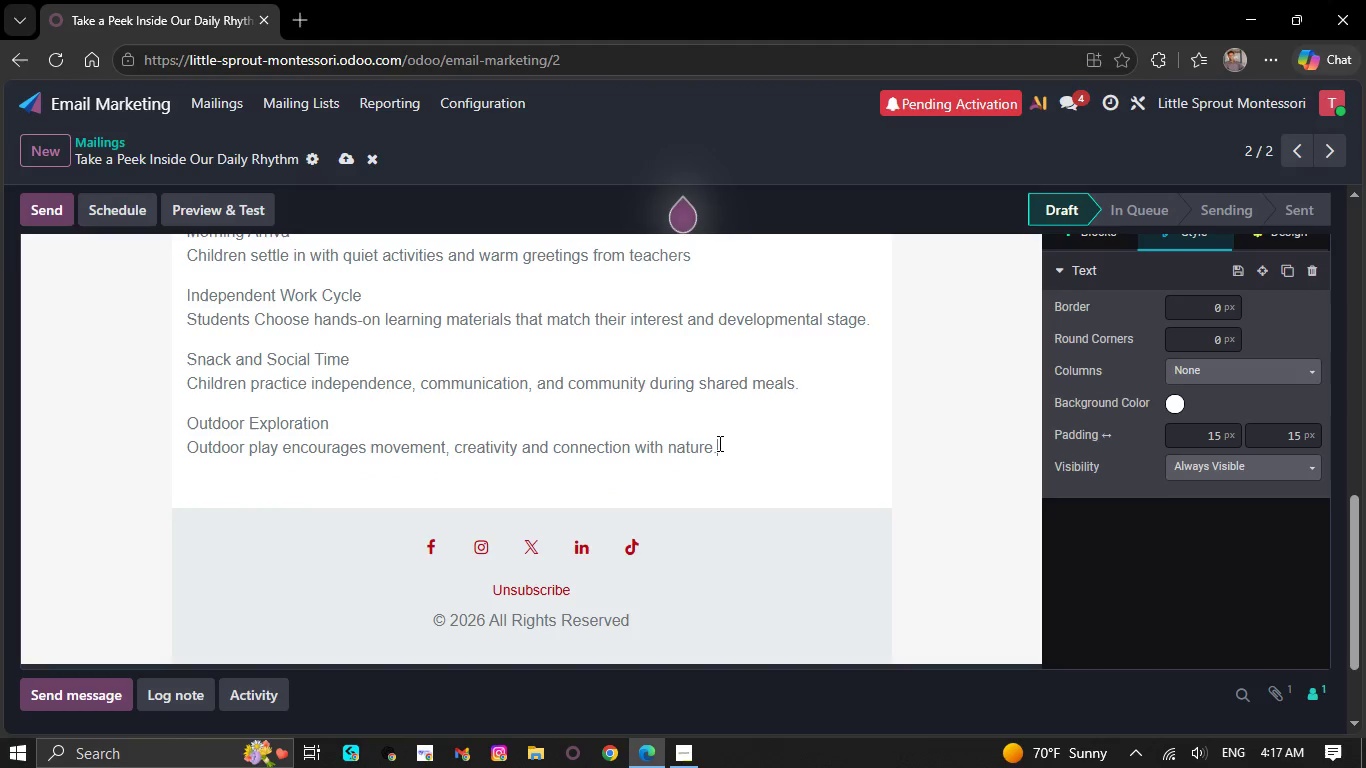 
key(NumpadEnter)
 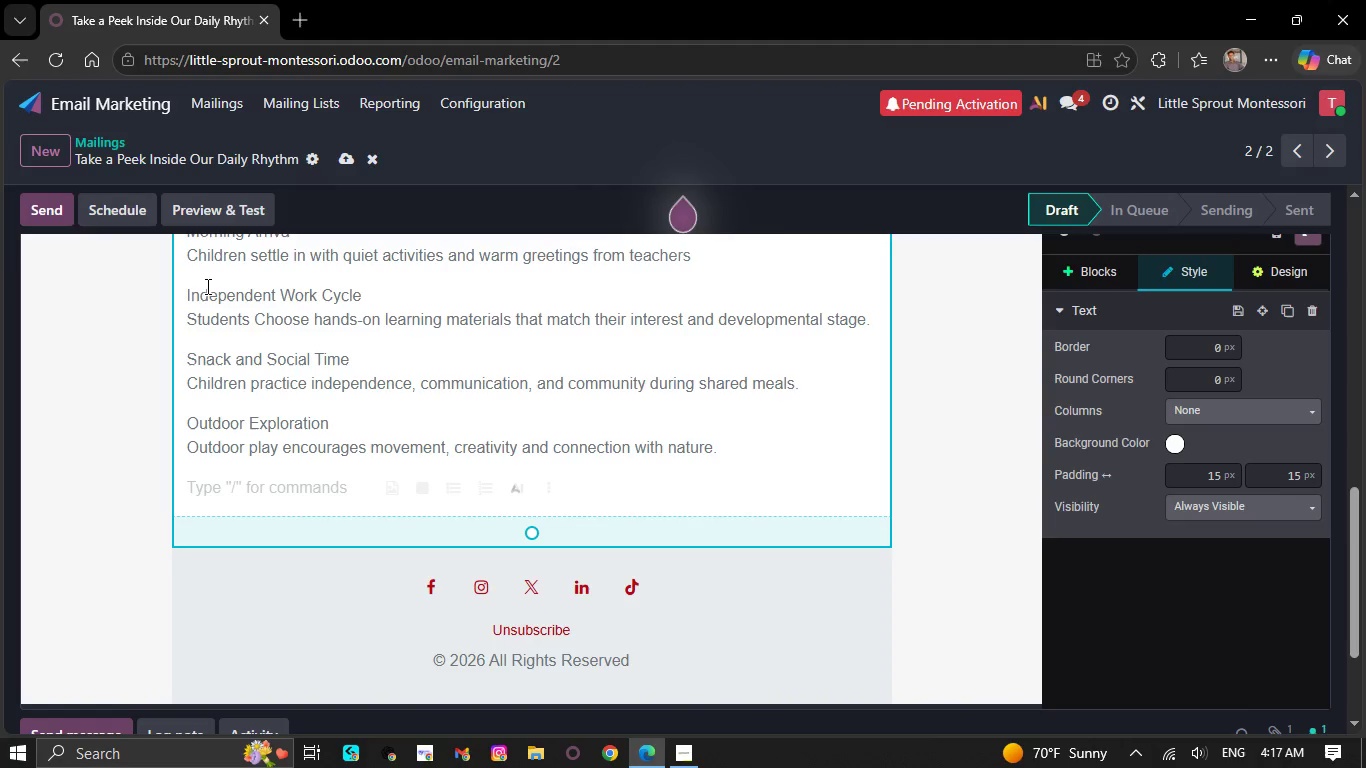 
wait(7.25)
 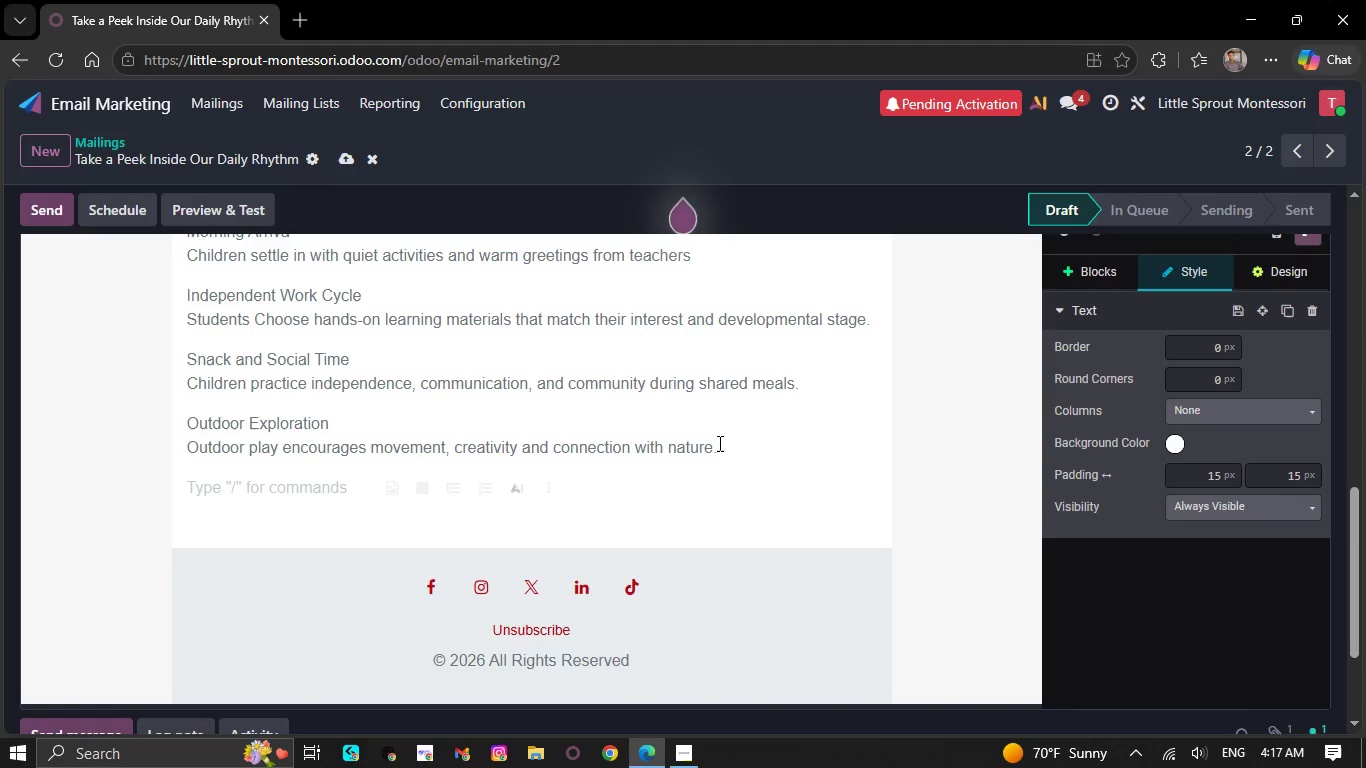 
left_click([185, 297])
 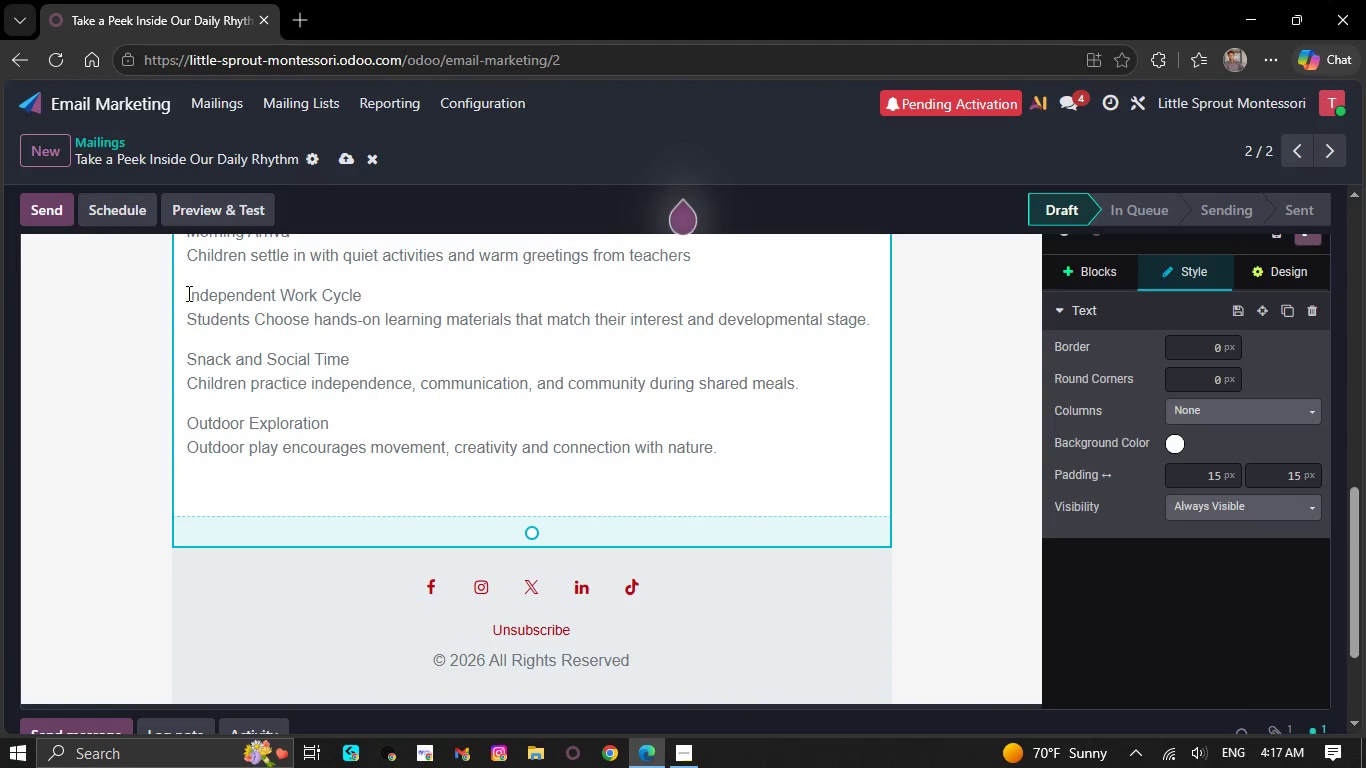 
left_click([187, 292])
 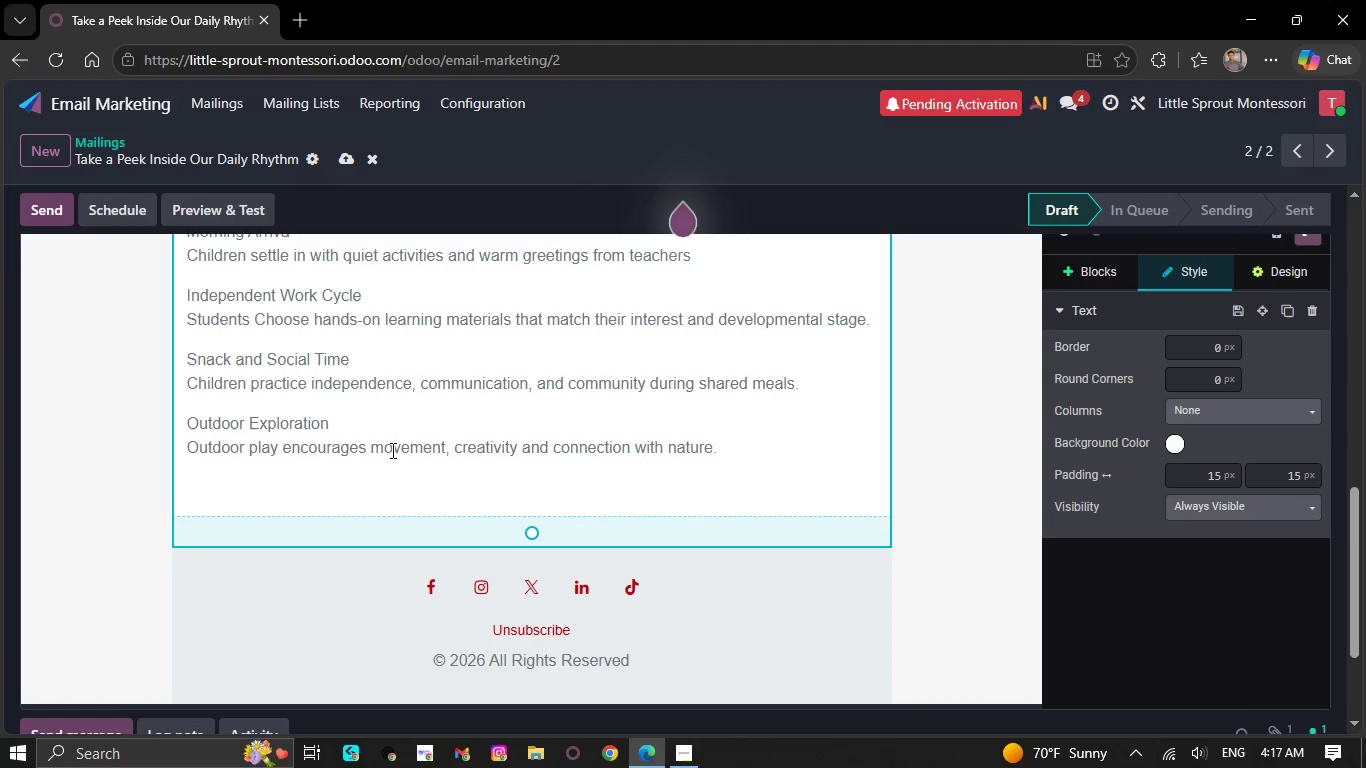 
key(Tab)
 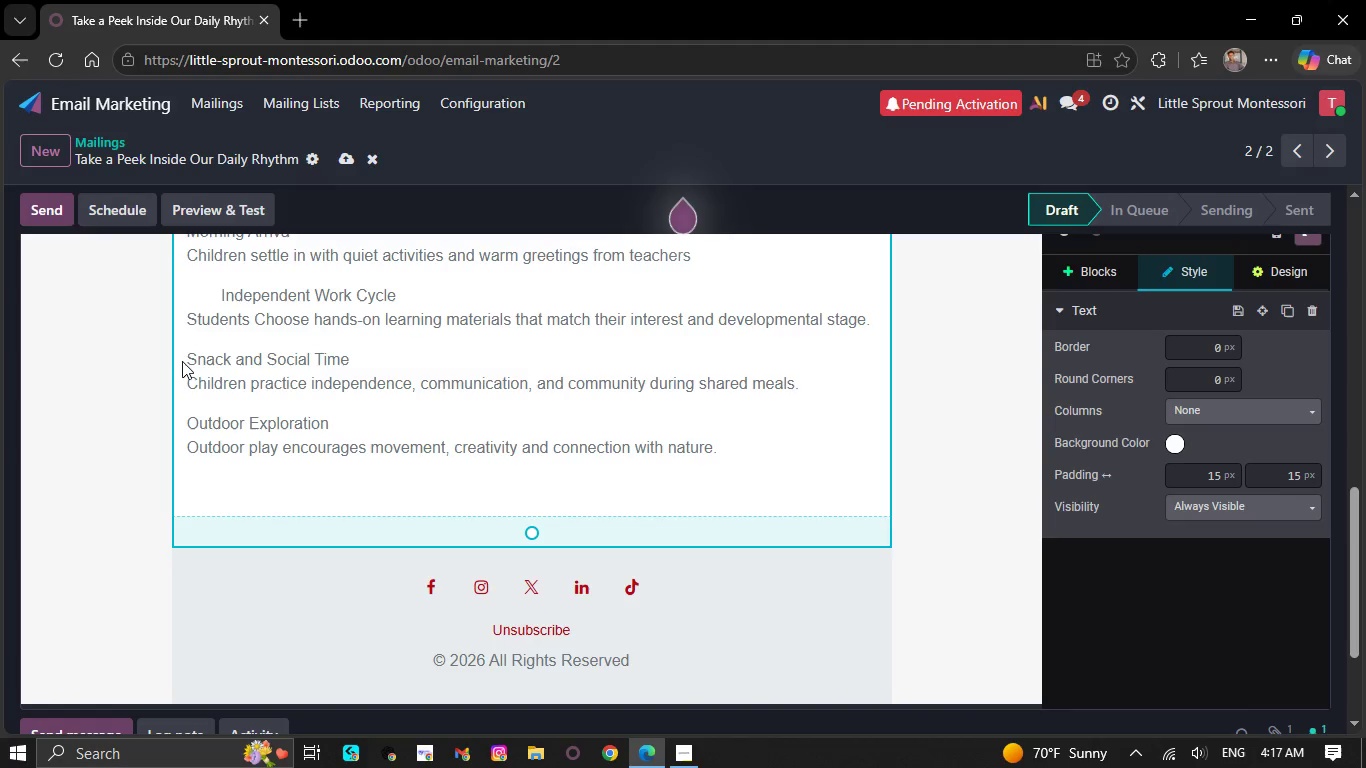 
left_click([189, 357])
 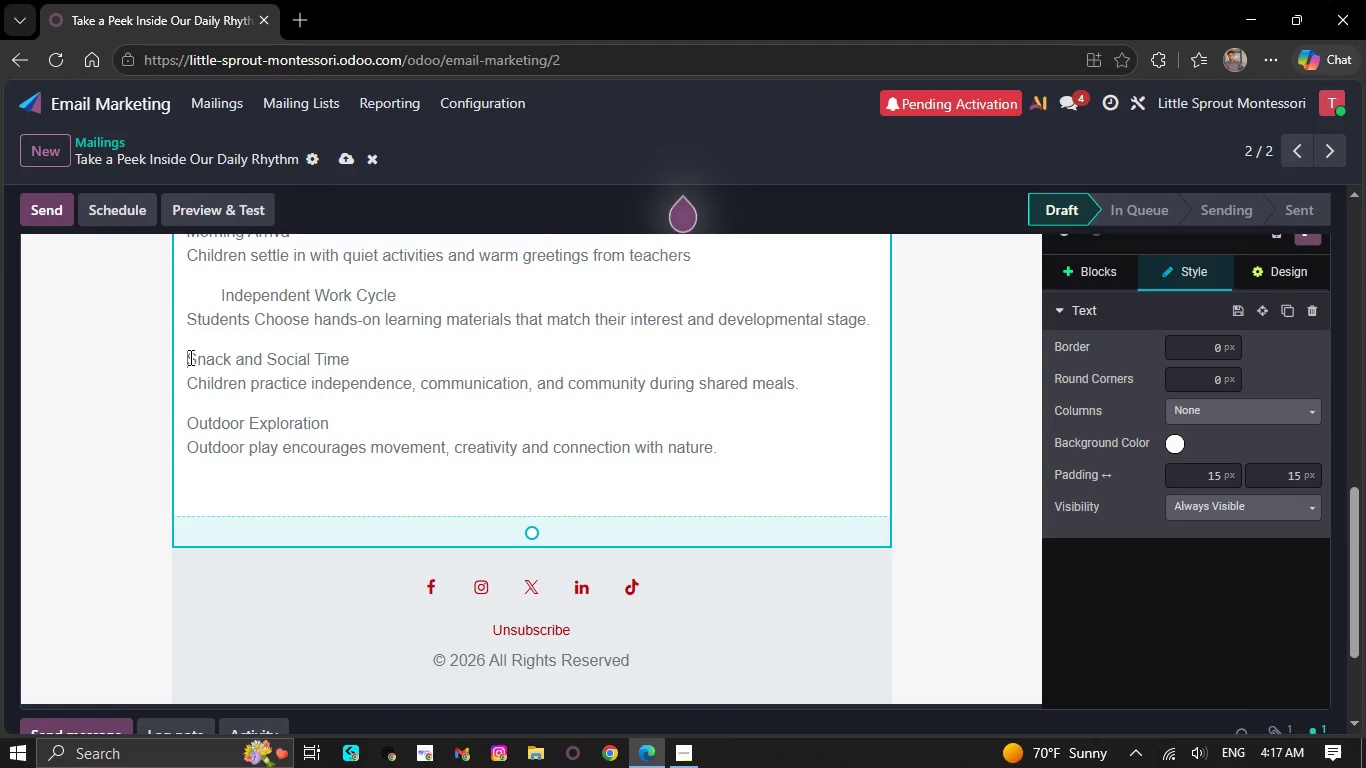 
key(Tab)
 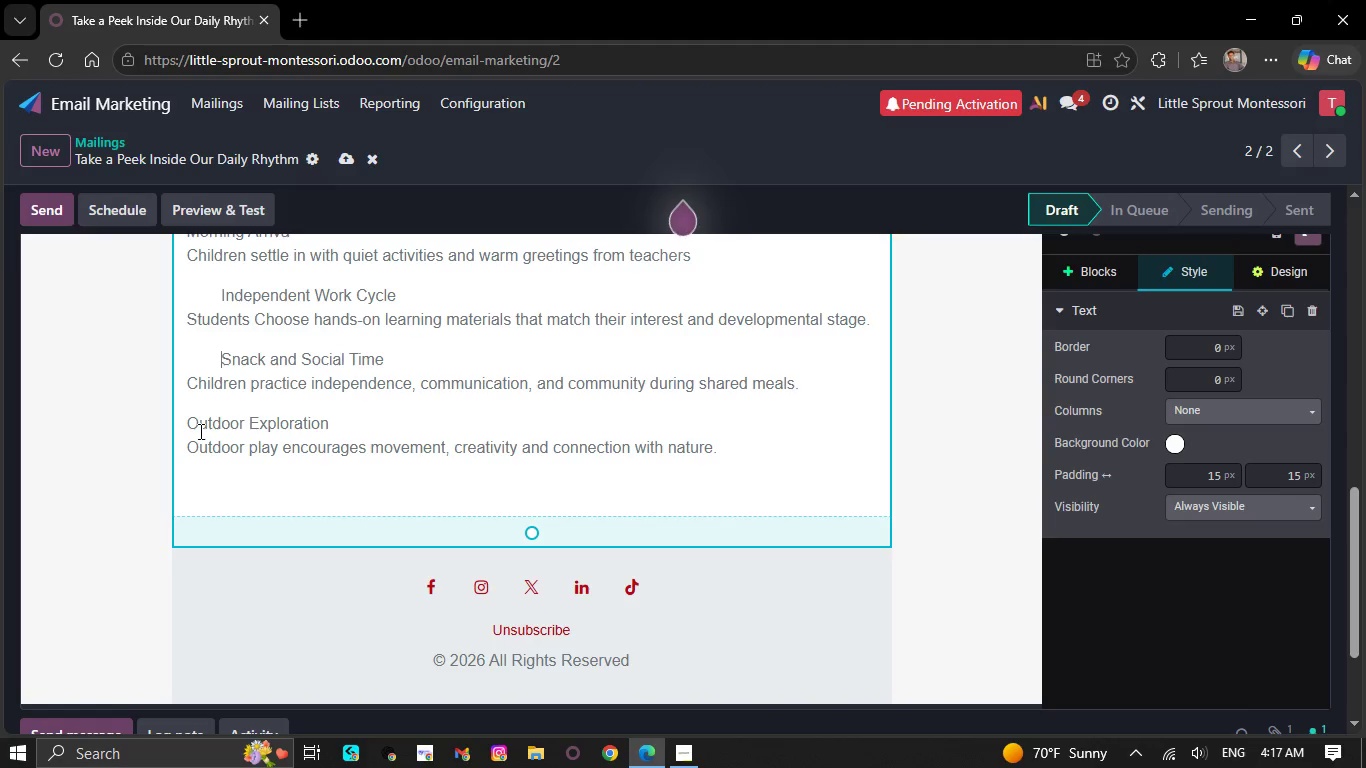 
left_click([187, 423])
 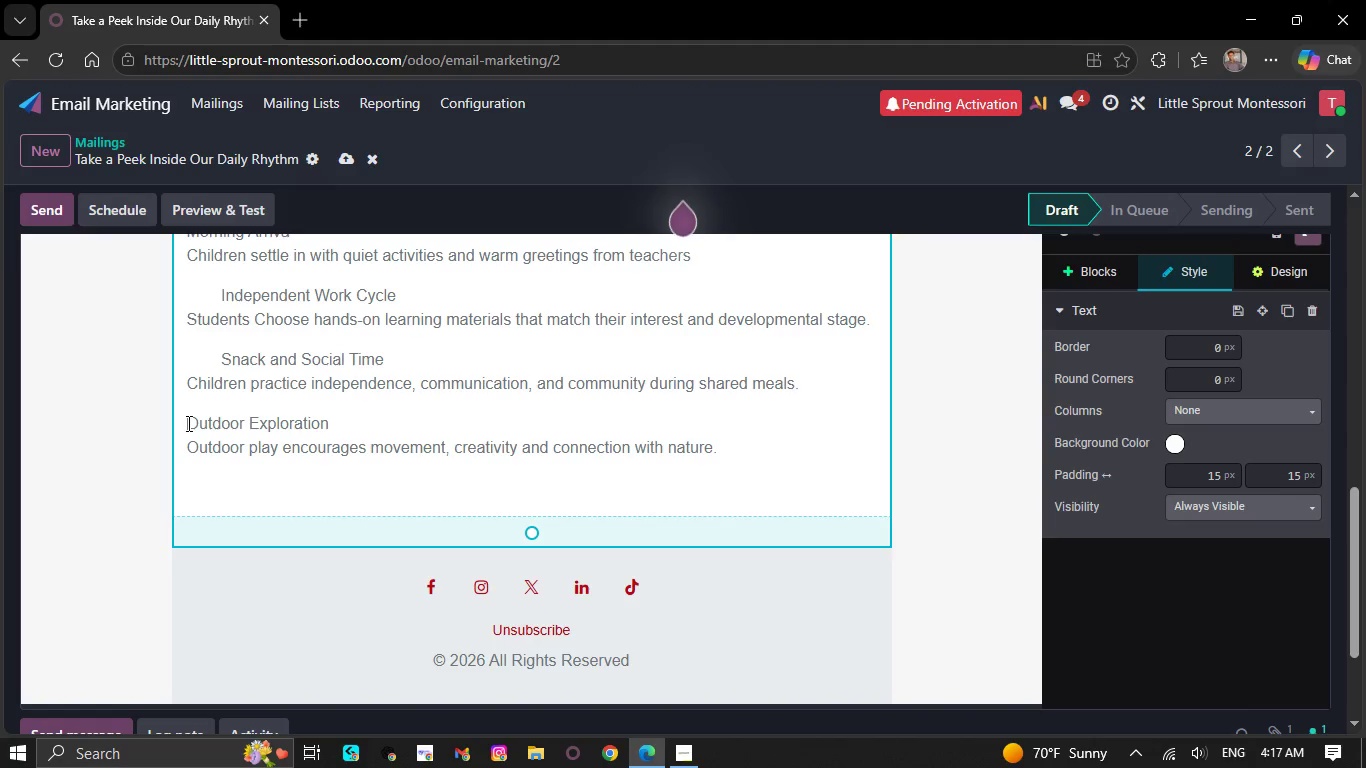 
key(Tab)
 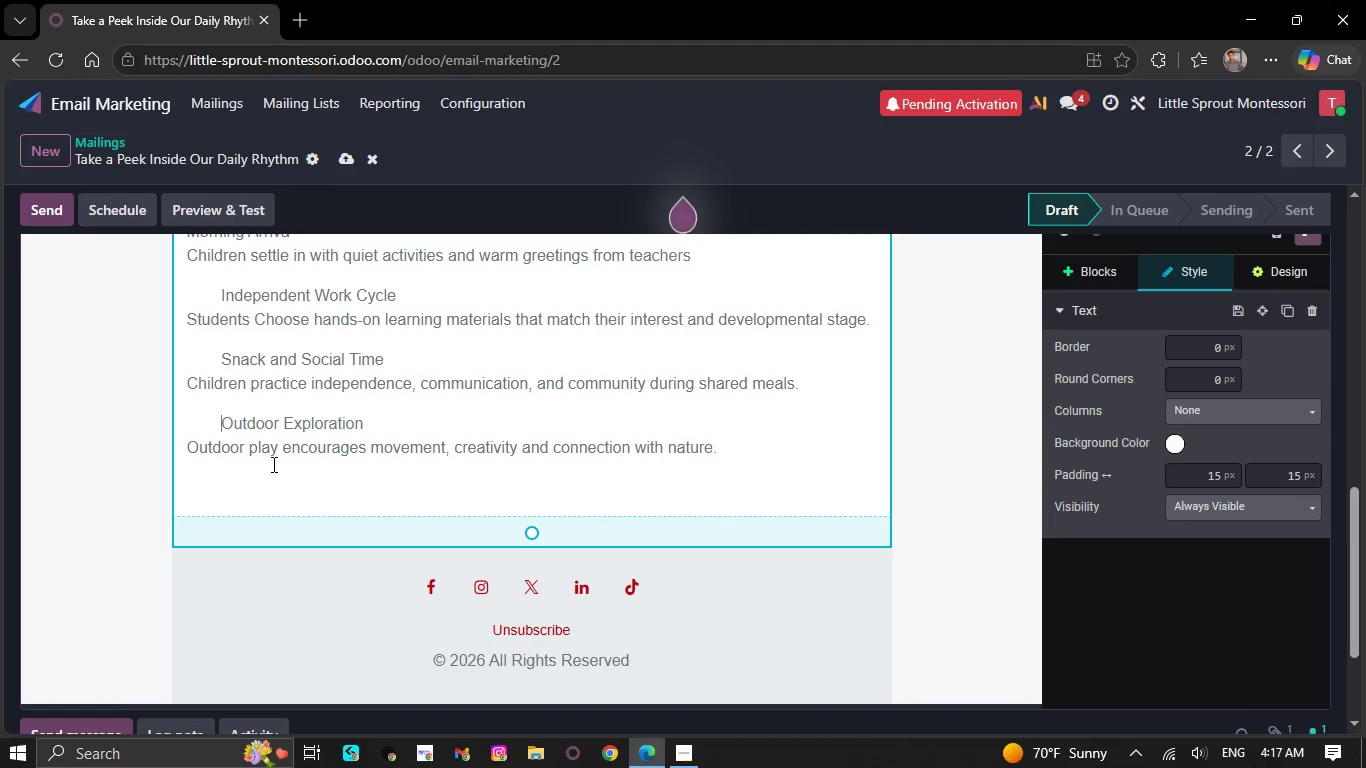 
left_click([276, 473])
 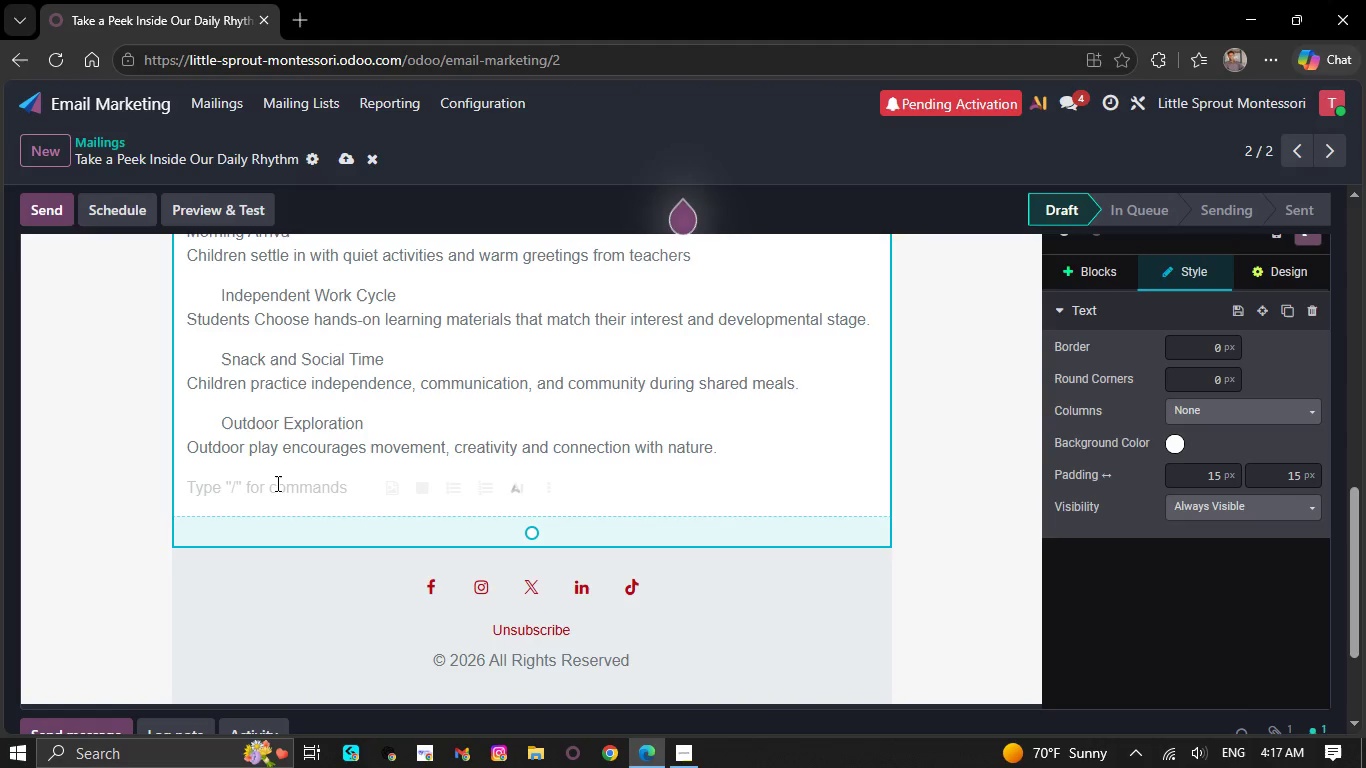 
key(Tab)
 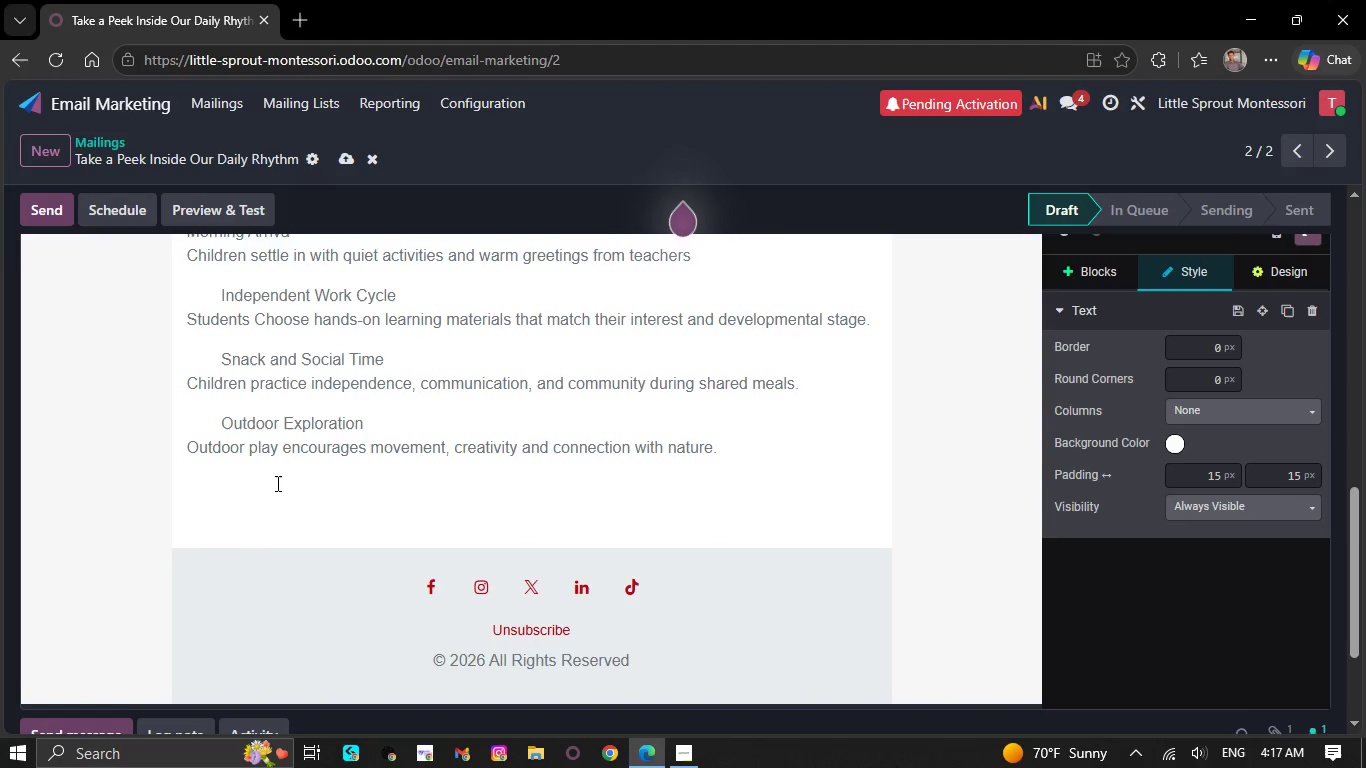 
key(CapsLock)
 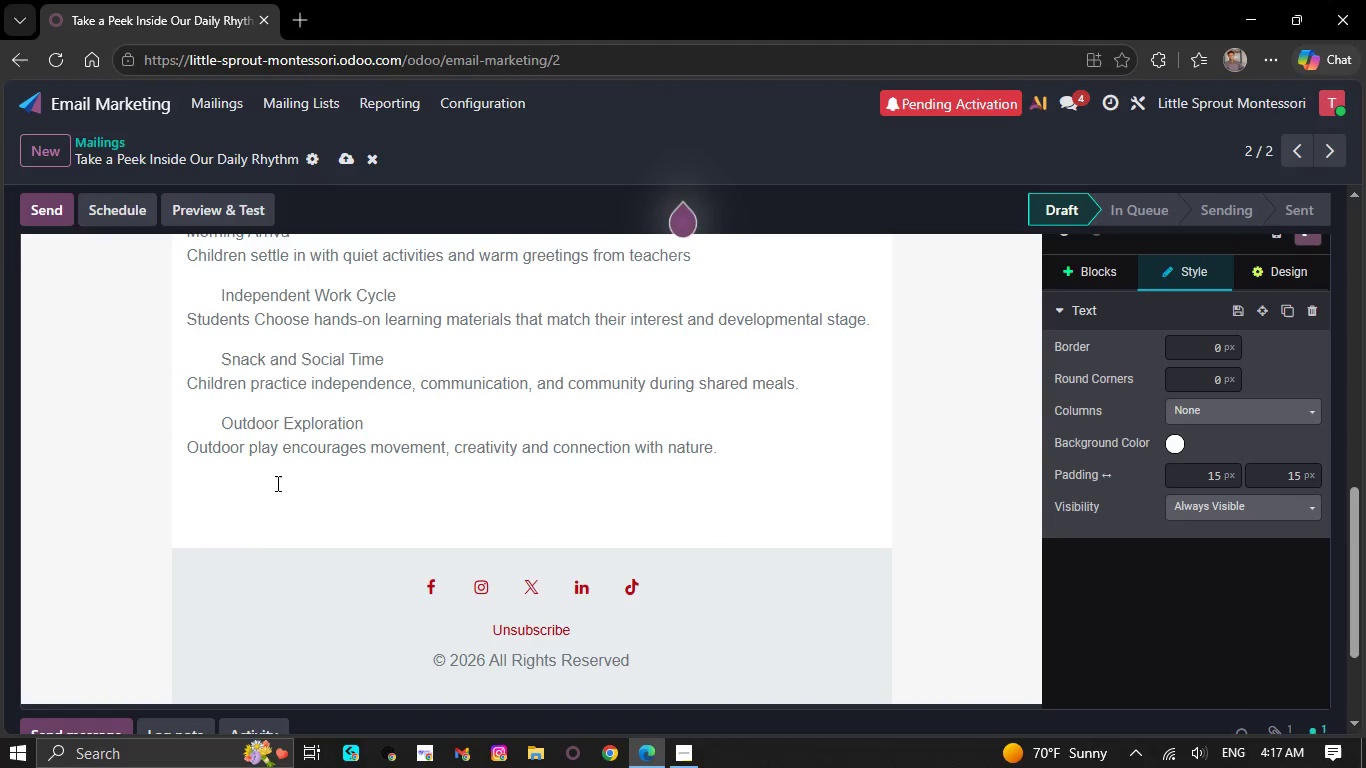 
key(S)
 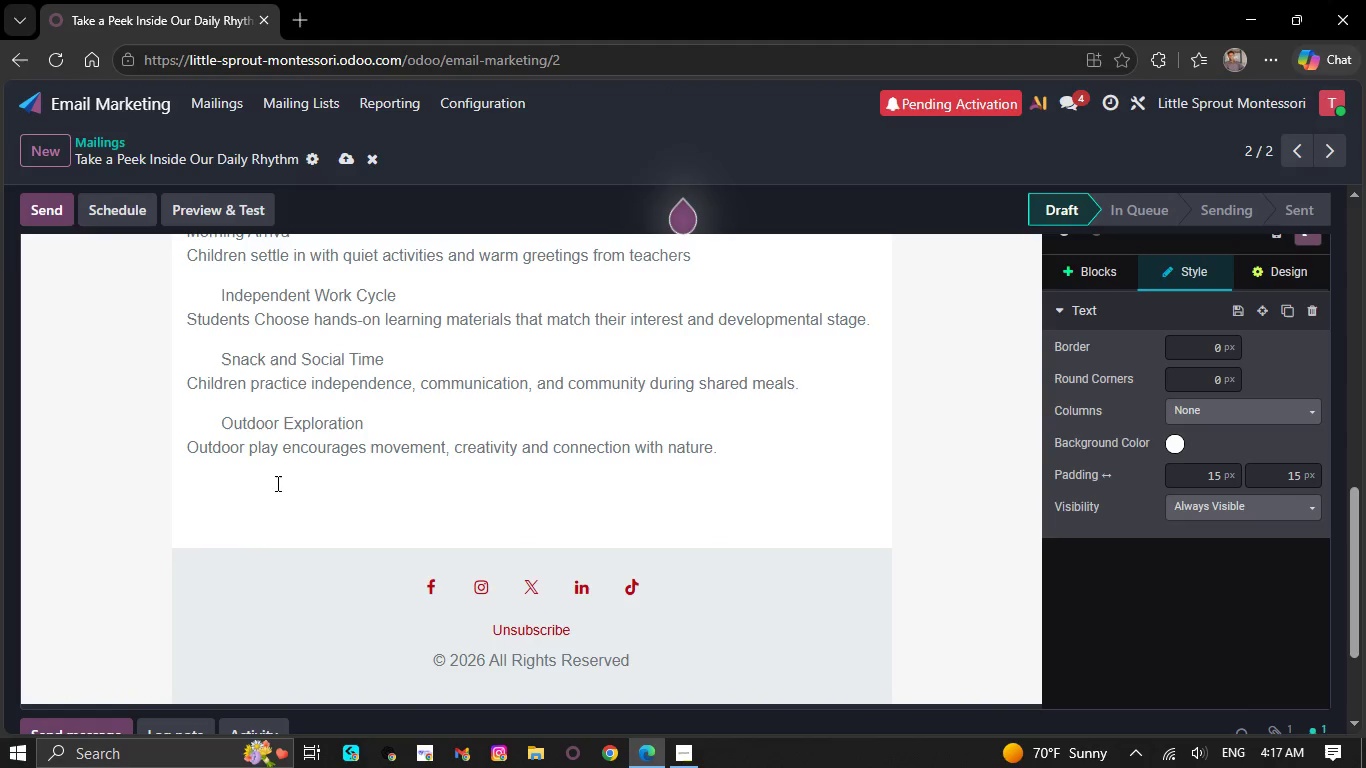 
key(CapsLock)
 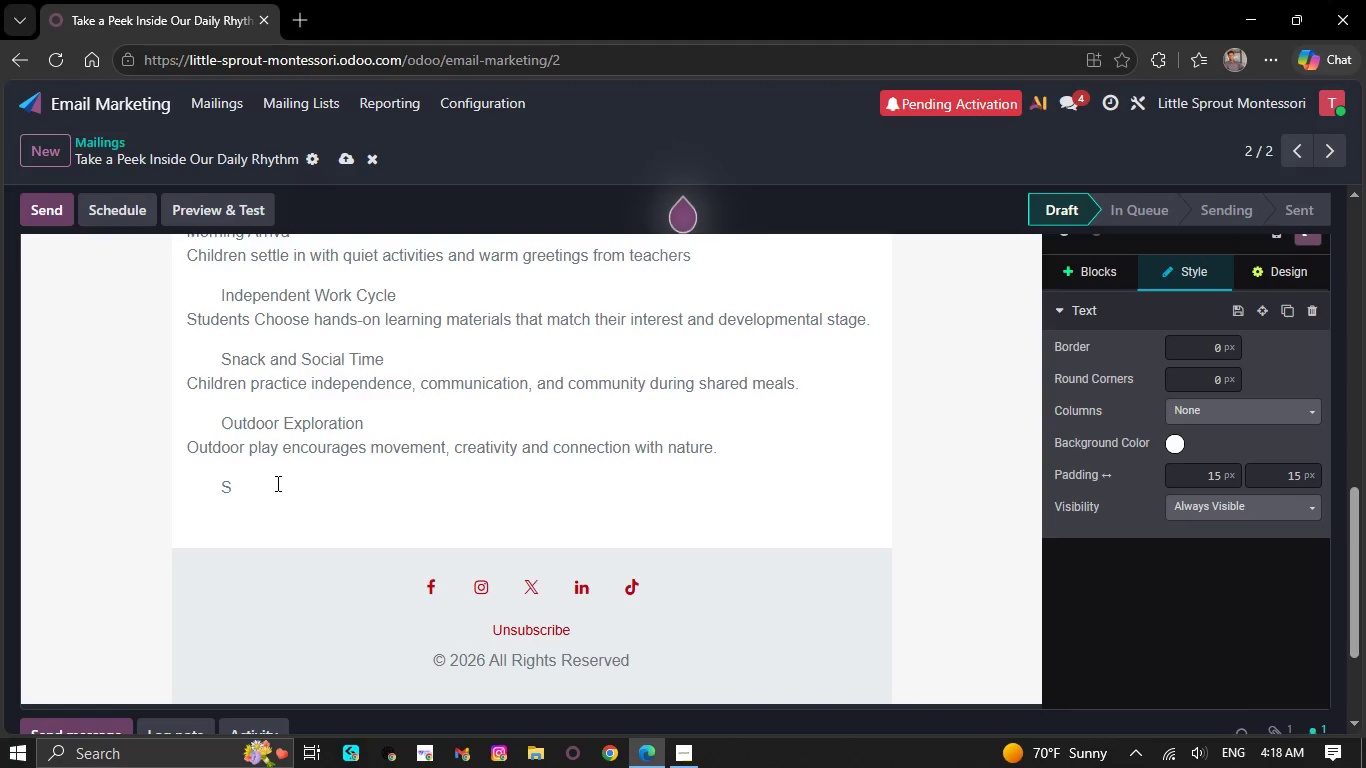 
type(tory )
 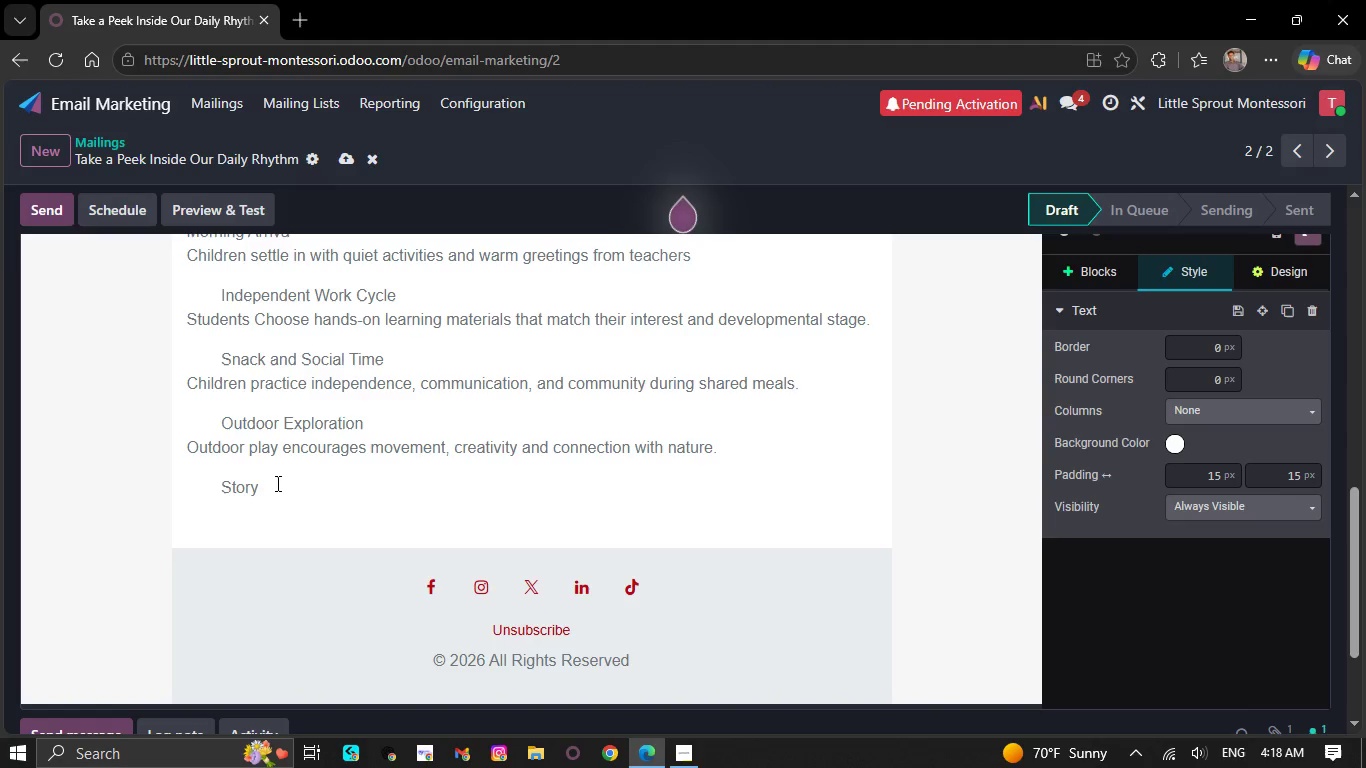 
wait(25.05)
 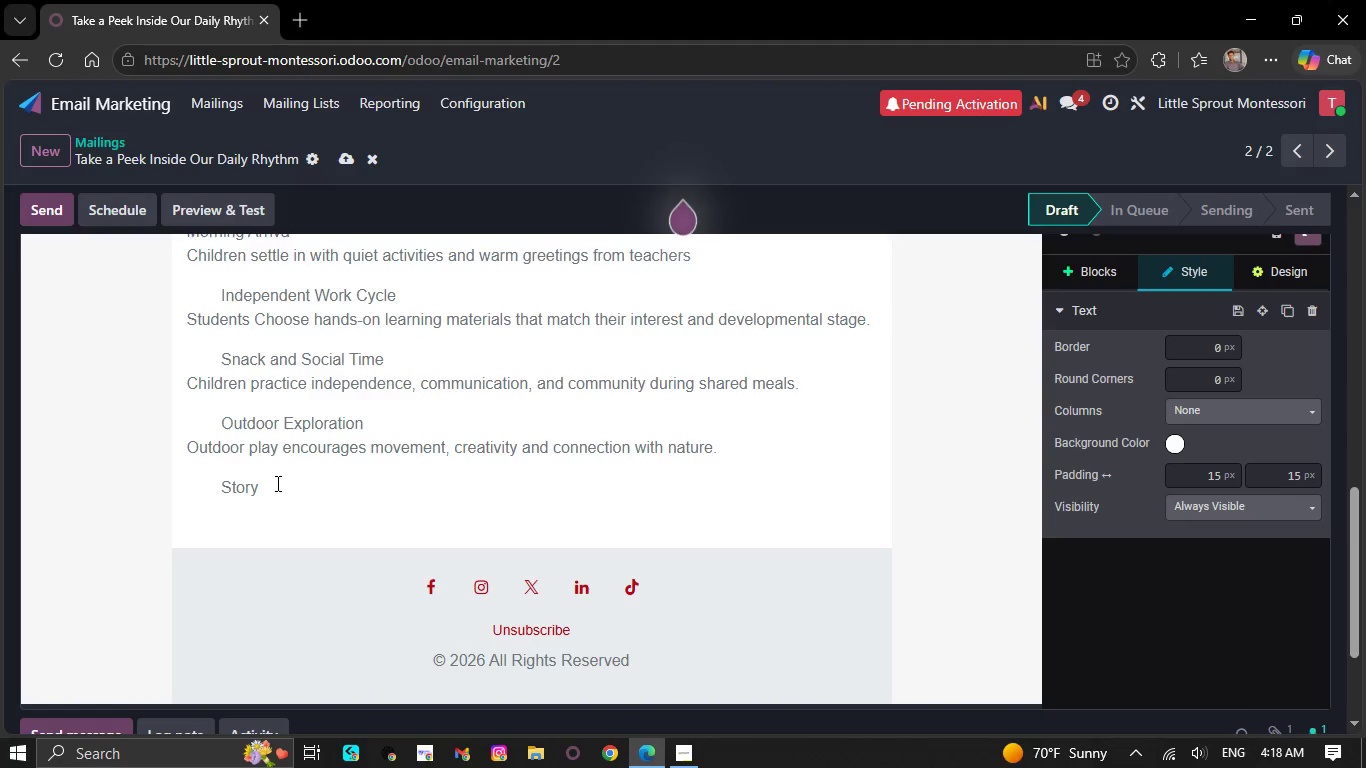 
type(& Reflection Time)
key(NumpadEnter)
type(The day ends with stories, music, and )
 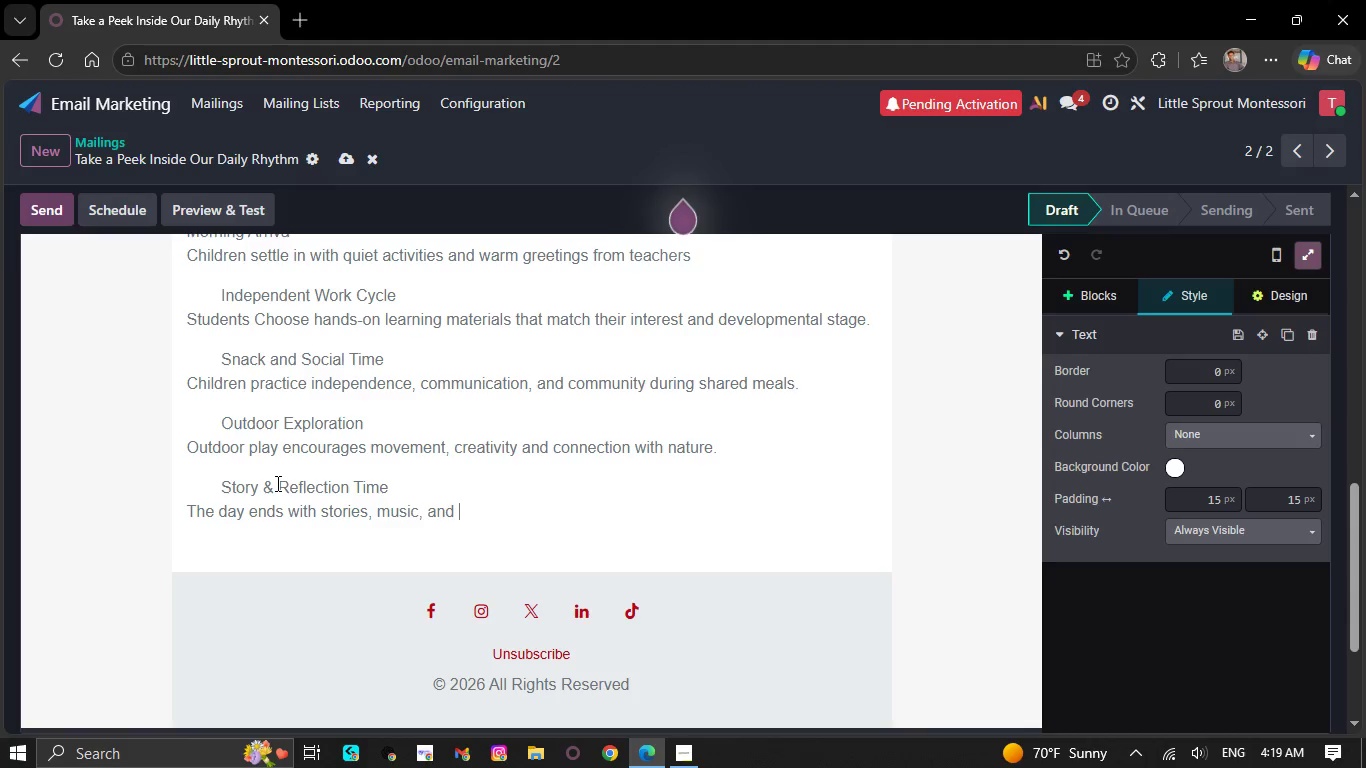 
type(classroom)
 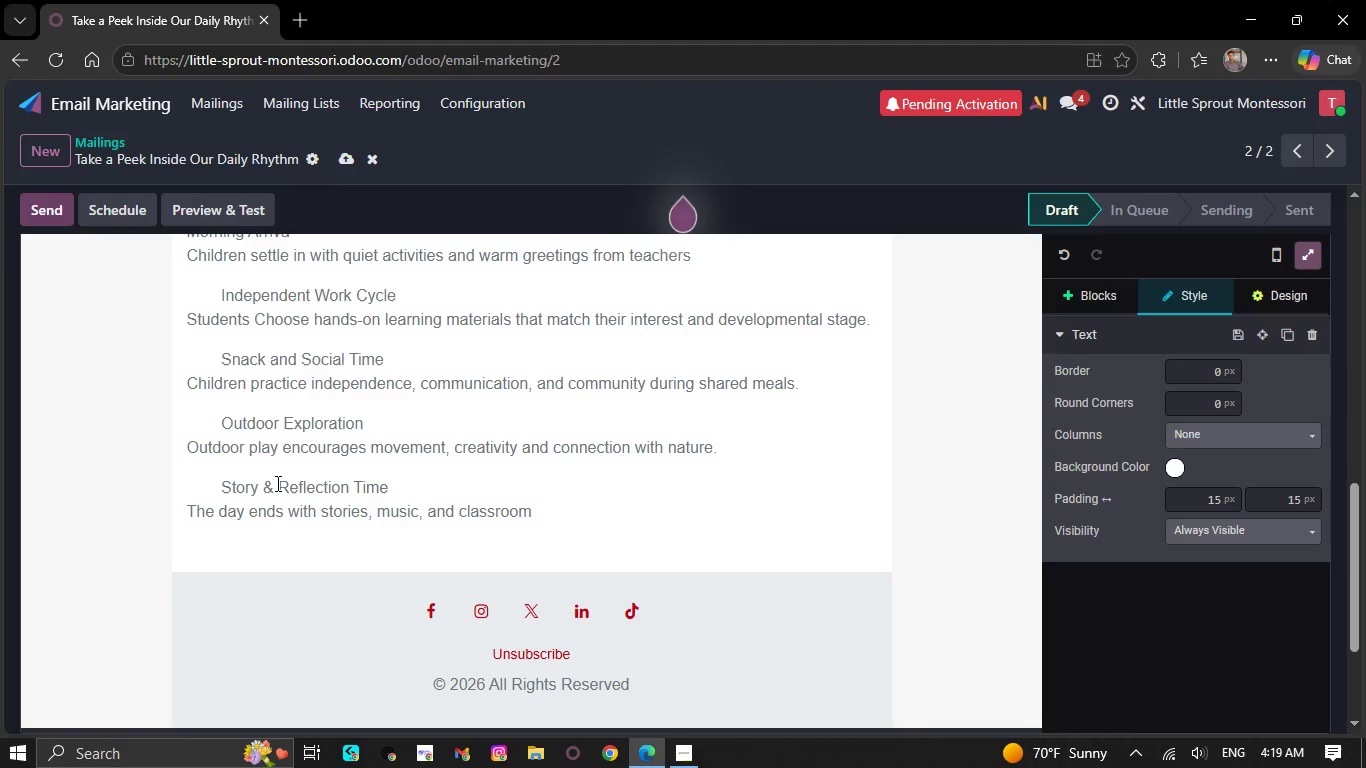 
wait(5.42)
 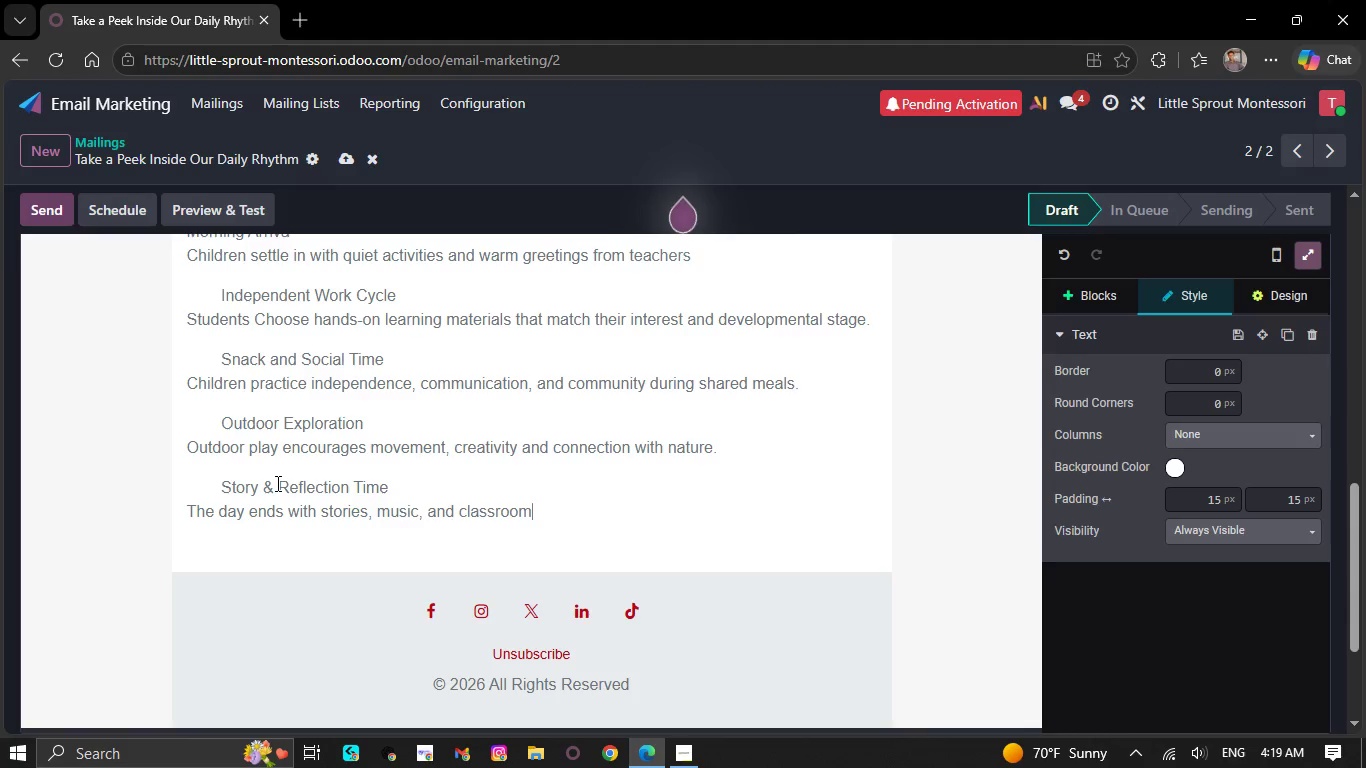 
type( conversation)
 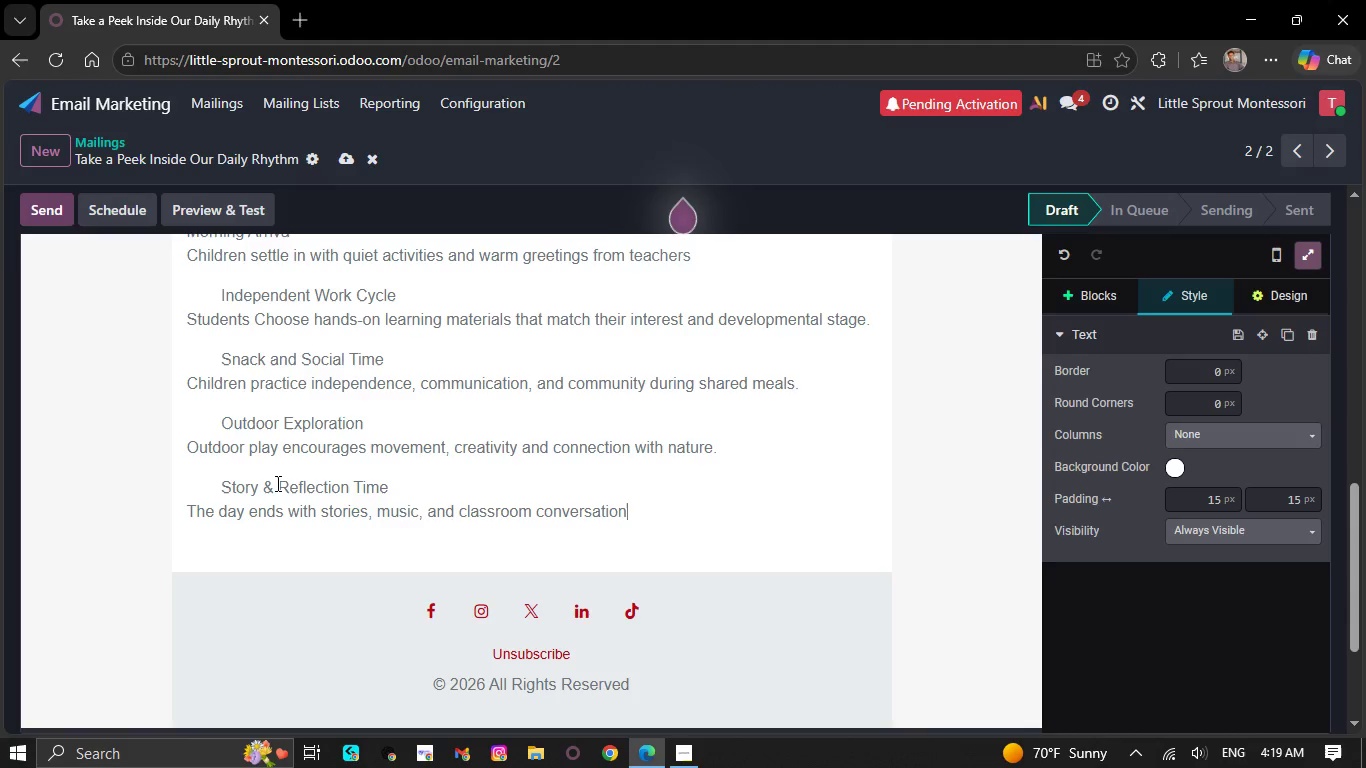 
wait(9.64)
 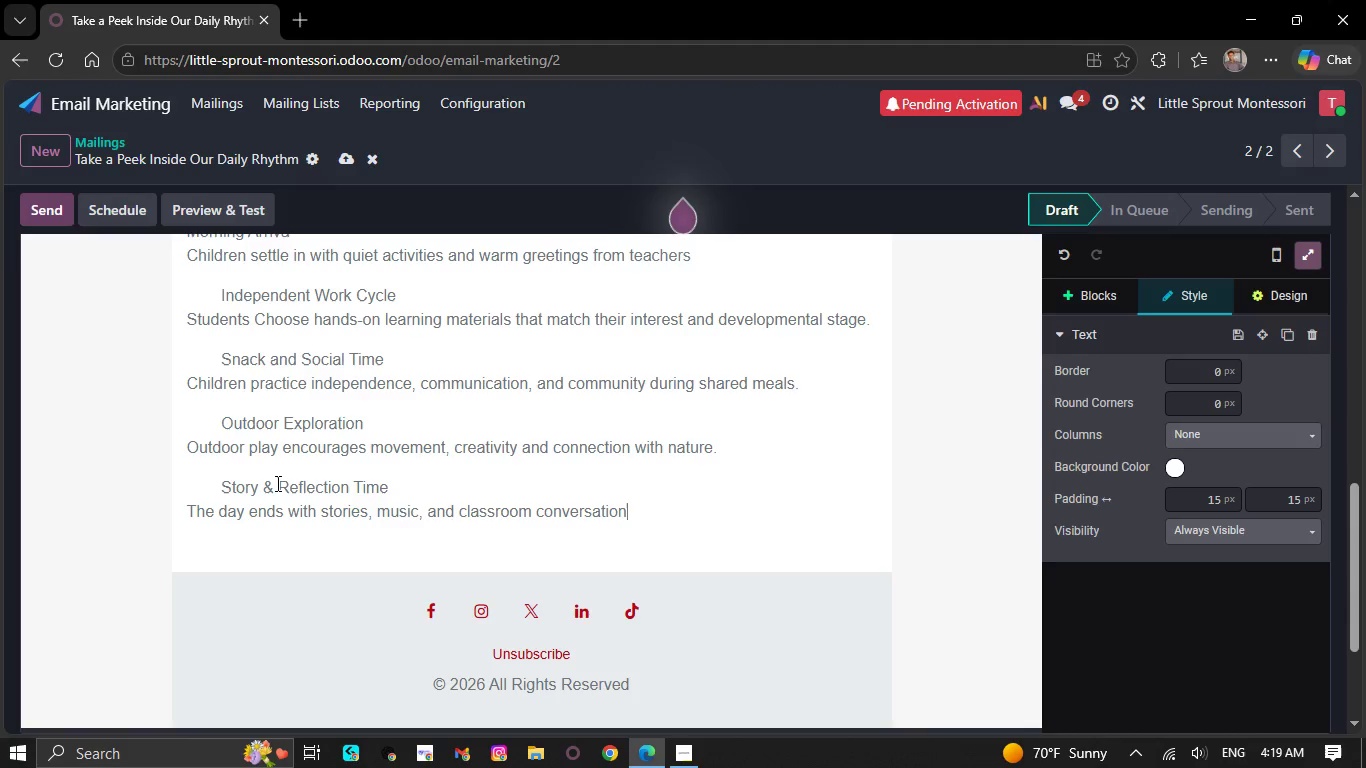 
key(NumpadEnter)
type(Our classroom)
 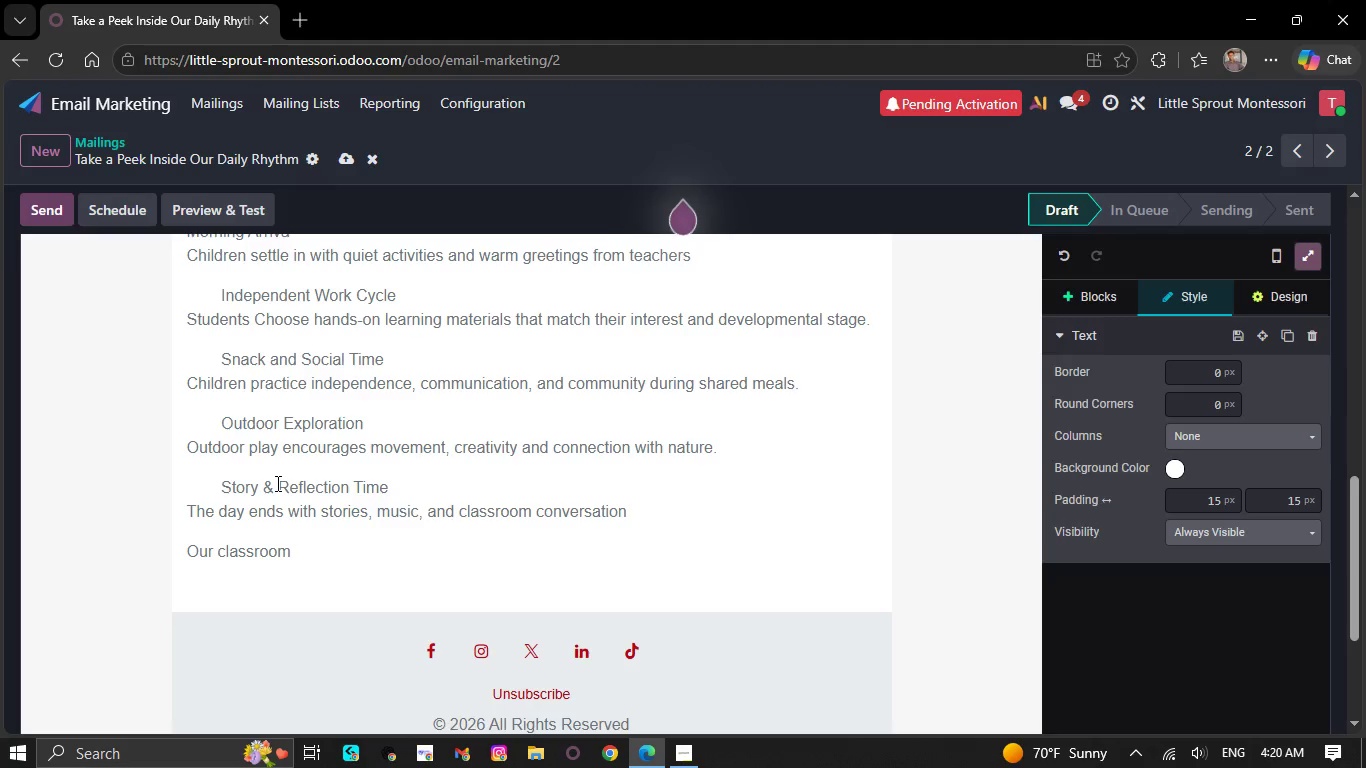 
type(s an)
key(Backspace)
type(re designed to support emotional growth, concentratio)
 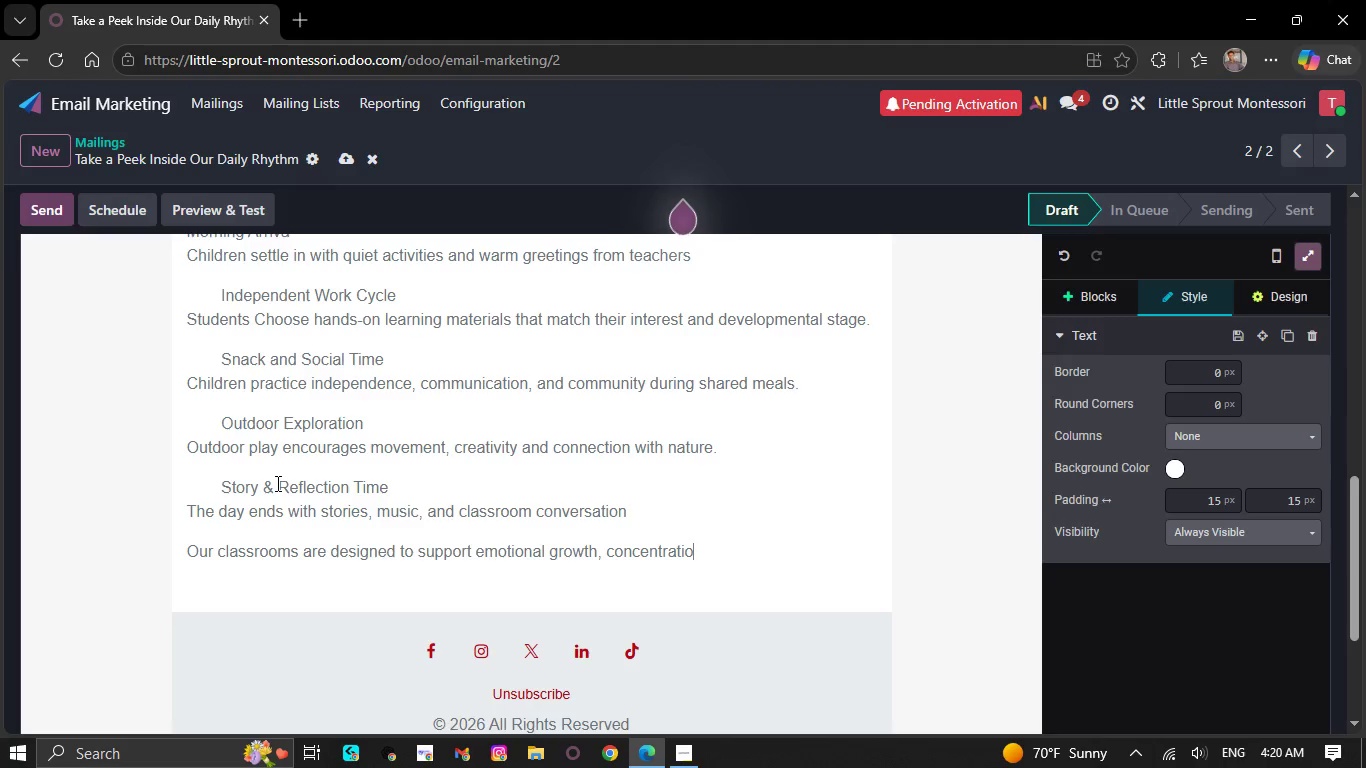 
type(n a)
key(Backspace)
type(, and joyful )
 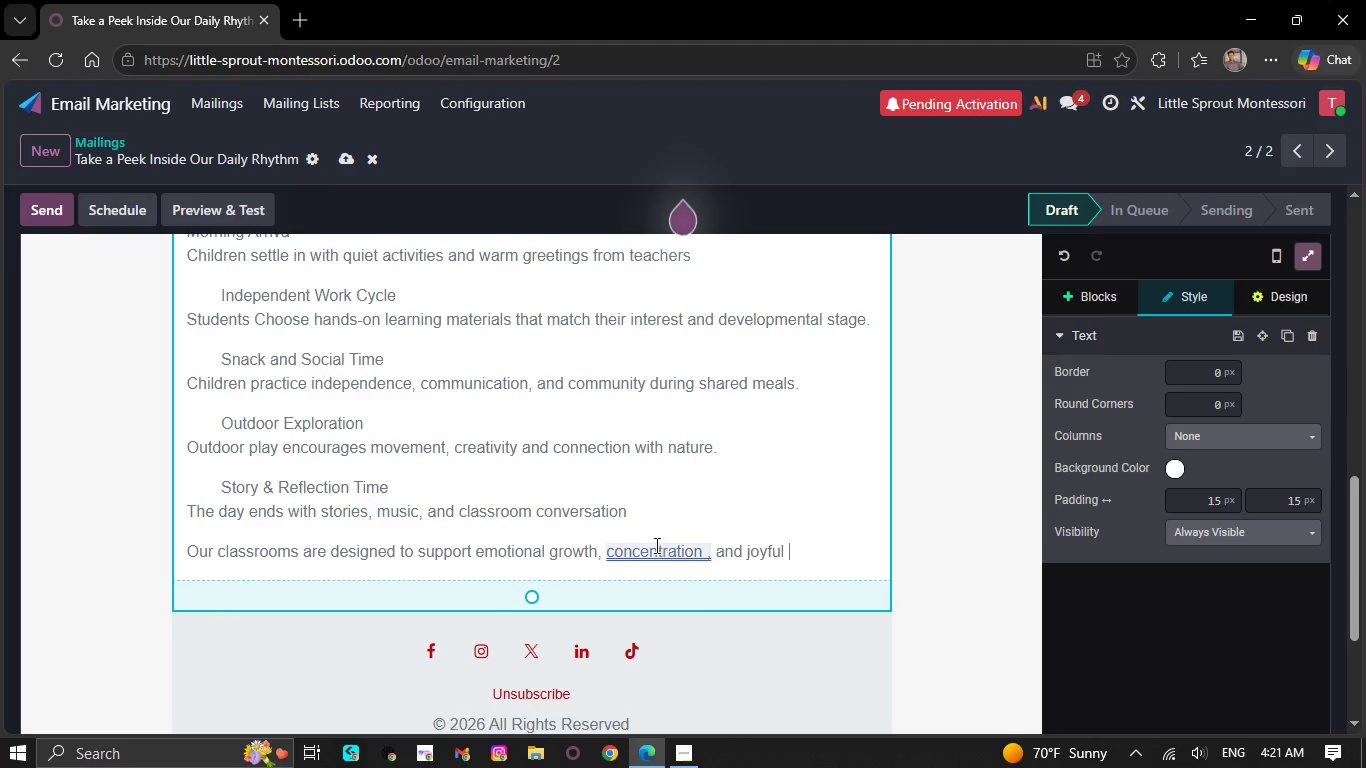 
right_click([651, 554])
 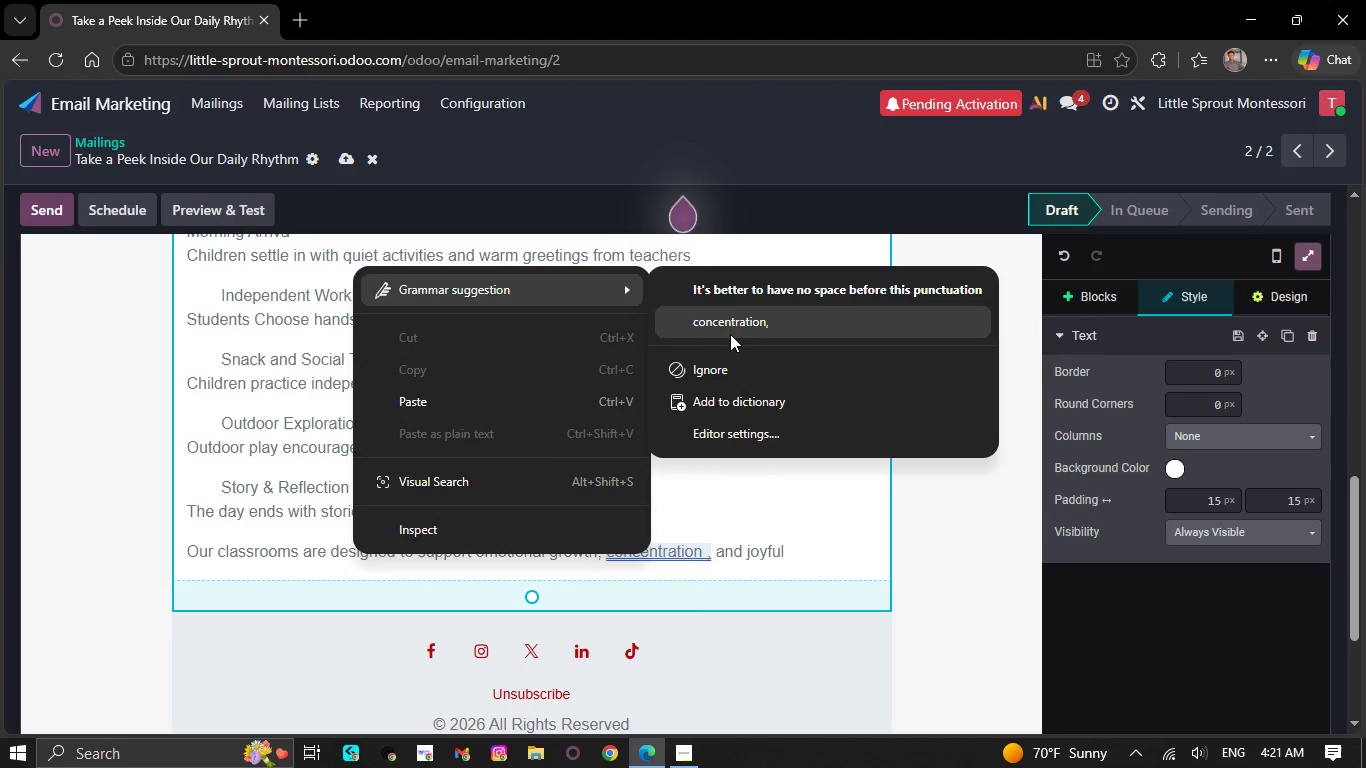 
left_click([734, 326])
 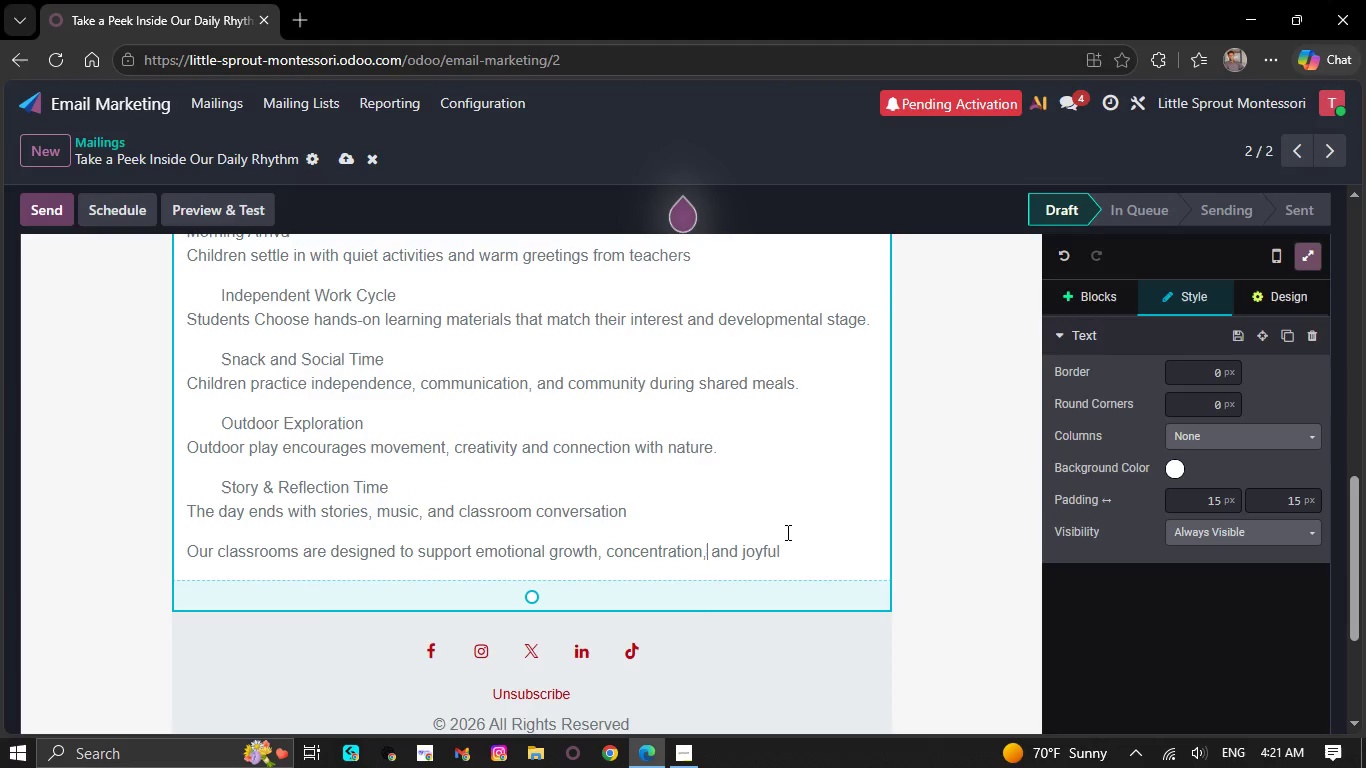 
left_click([786, 535])
 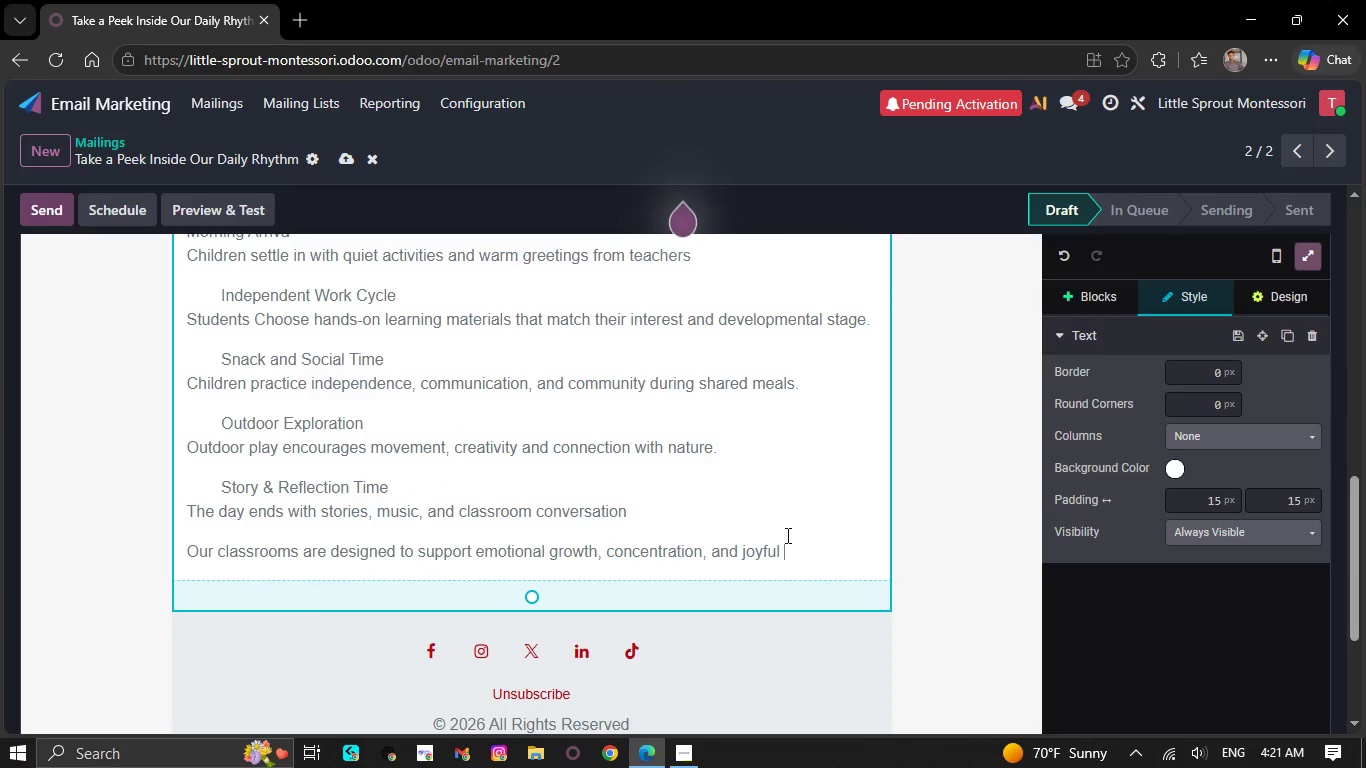 
type(learning experience every day.)
key(NumpadEnter)
type(We'd love for you to experience the environment in person soon,)
key(Backspace)
type(.)
 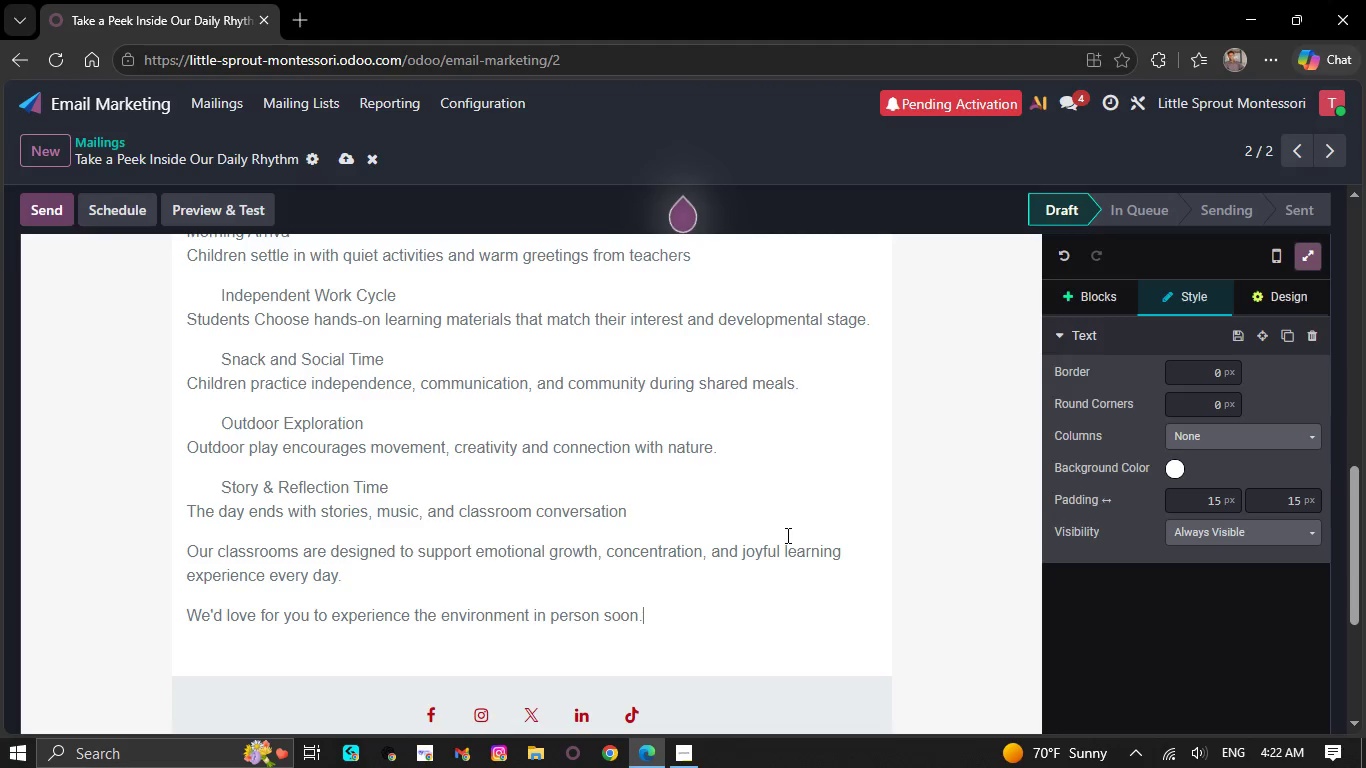 
key(NumpadEnter)
type(Warm re)
 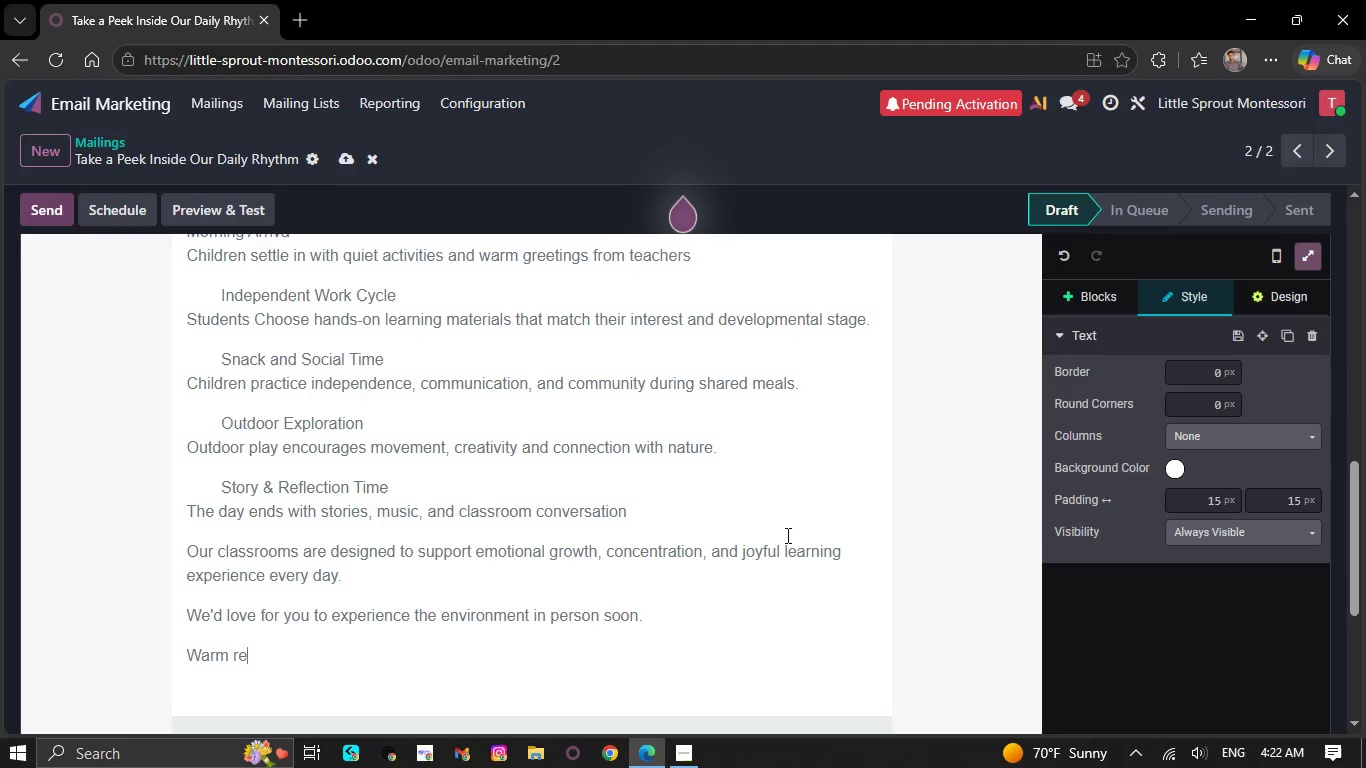 
hold_key(key=CapsLock, duration=0.33)
 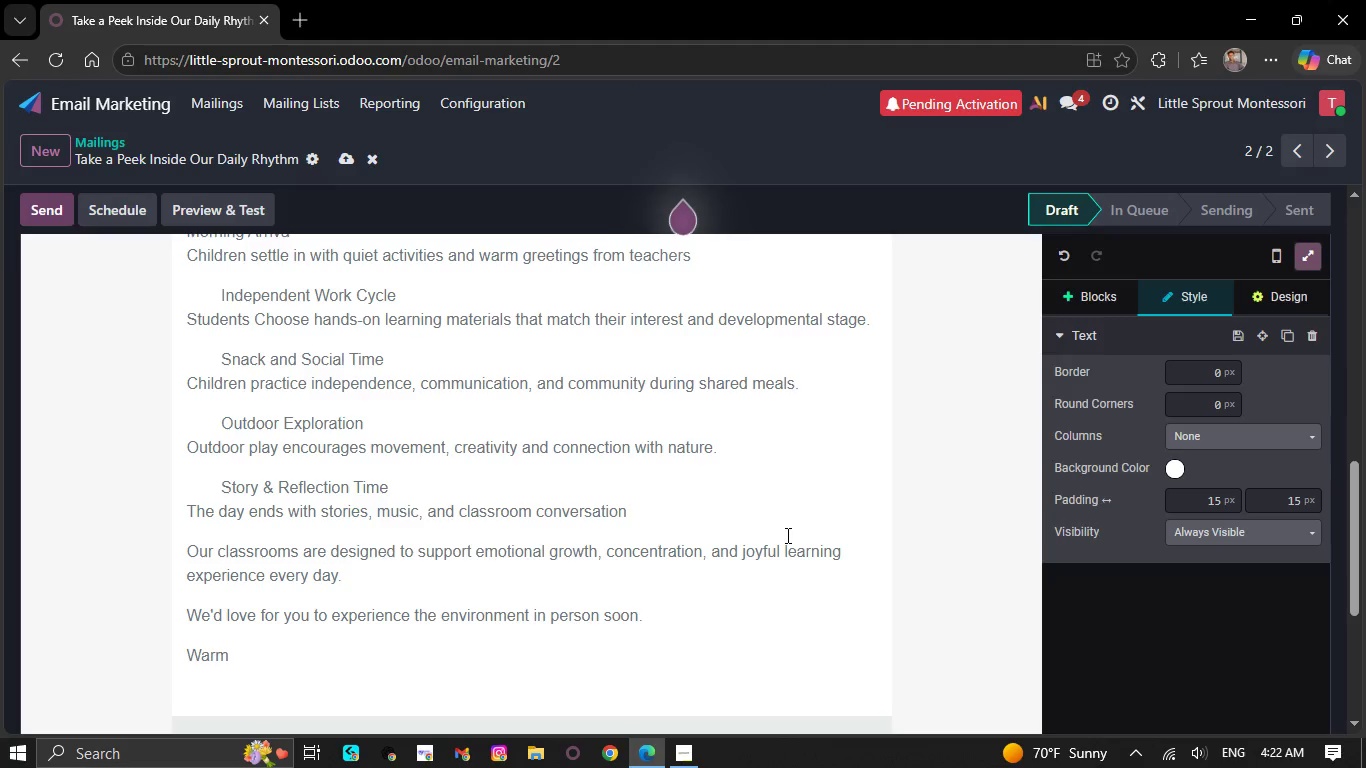 
hold_key(key=G, duration=0.34)
 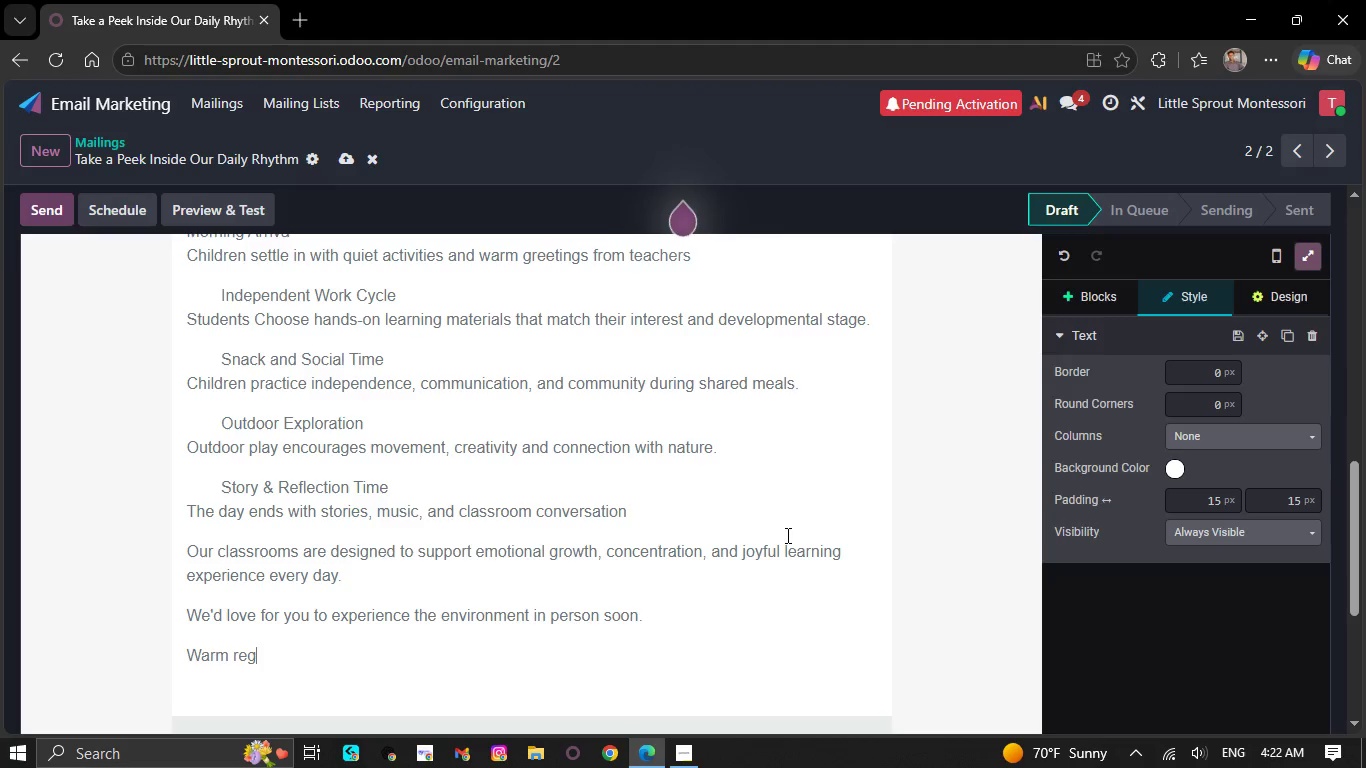 
type(ards,)
key(NumpadEnter)
type(Little Sprout Montessori)
 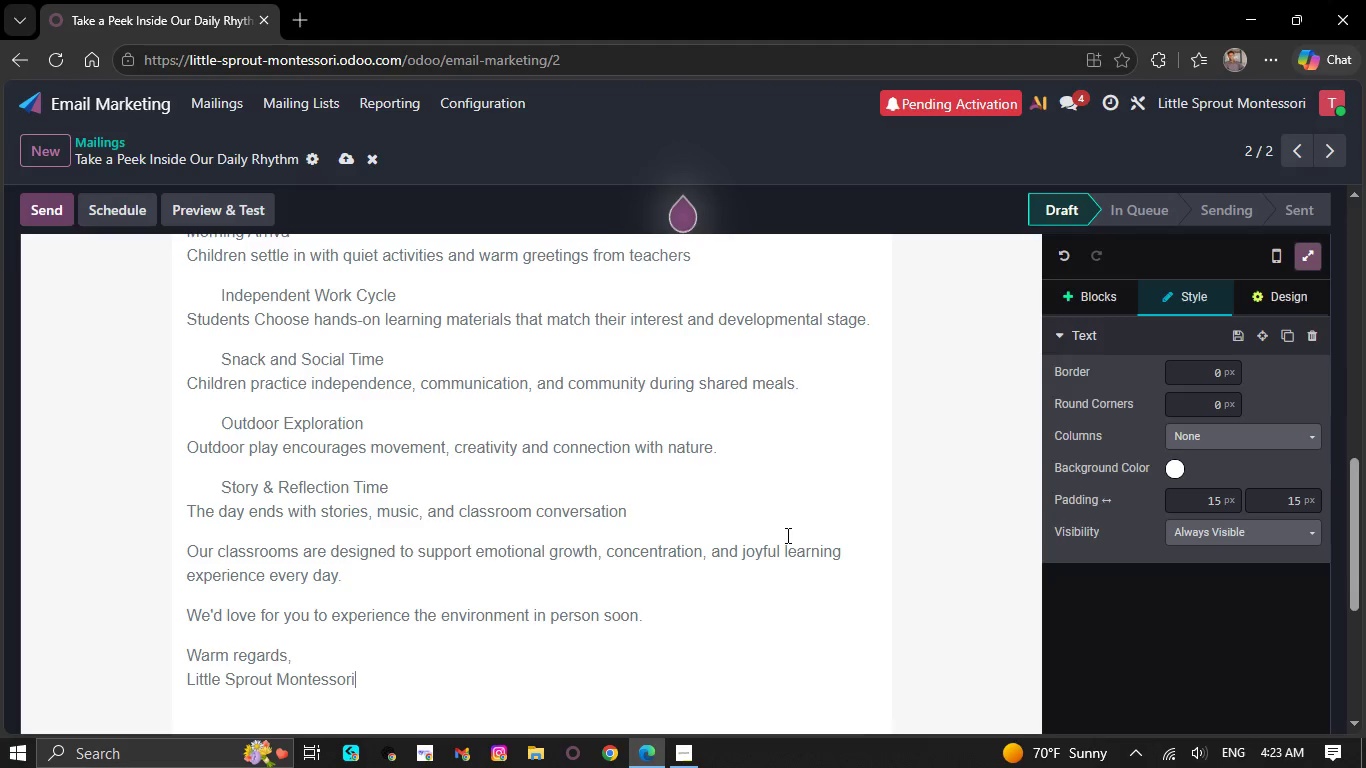 
scroll: coordinate [1145, 467], scroll_direction: down, amount: 13.0
 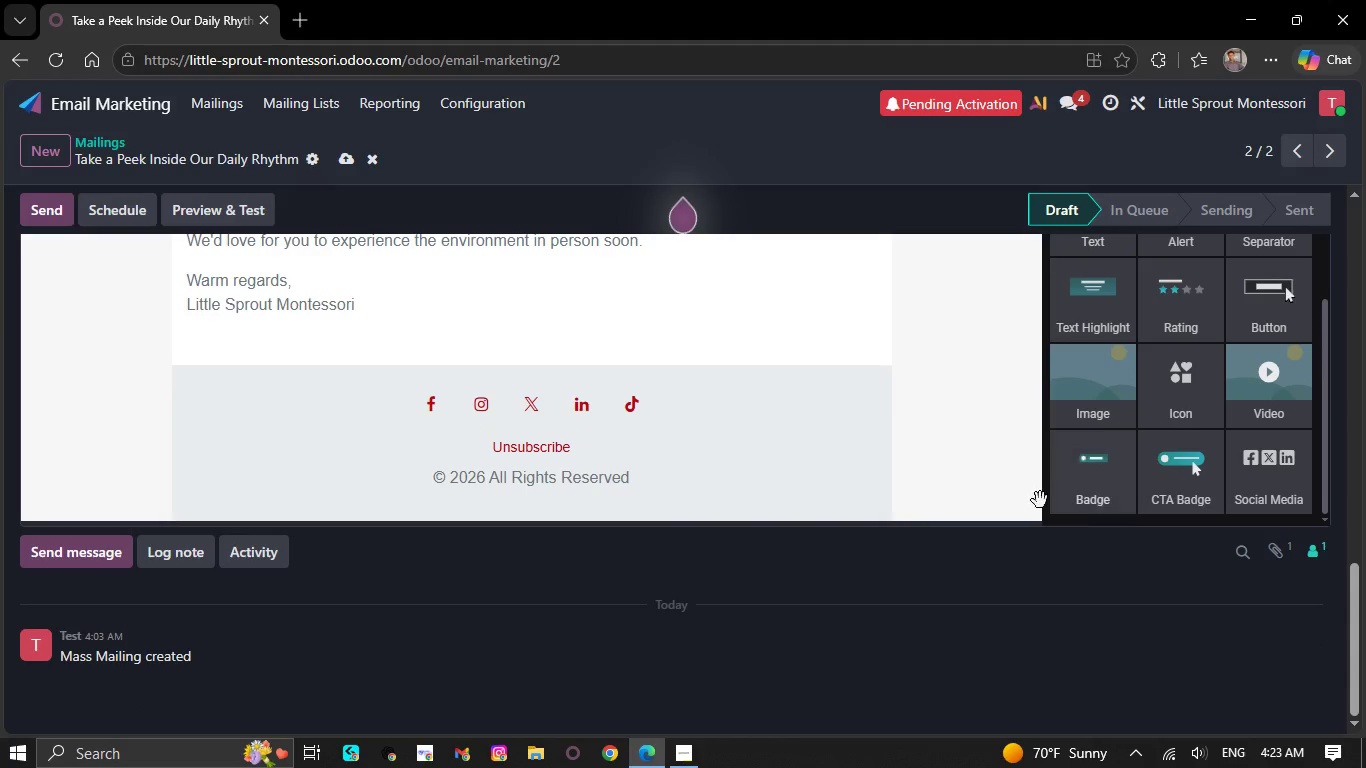 
scroll: coordinate [848, 426], scroll_direction: up, amount: 1.0
 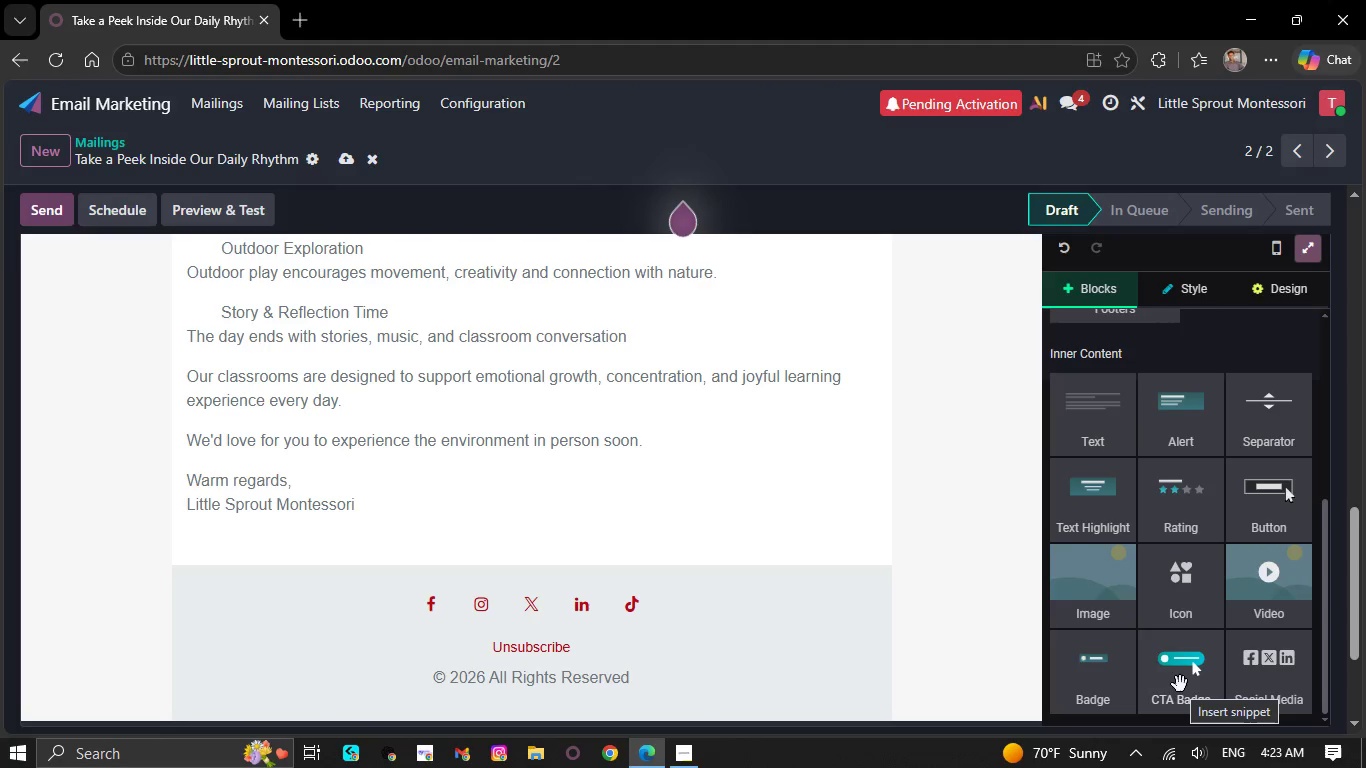 
left_click_drag(start_coordinate=[1180, 684], to_coordinate=[530, 509])
 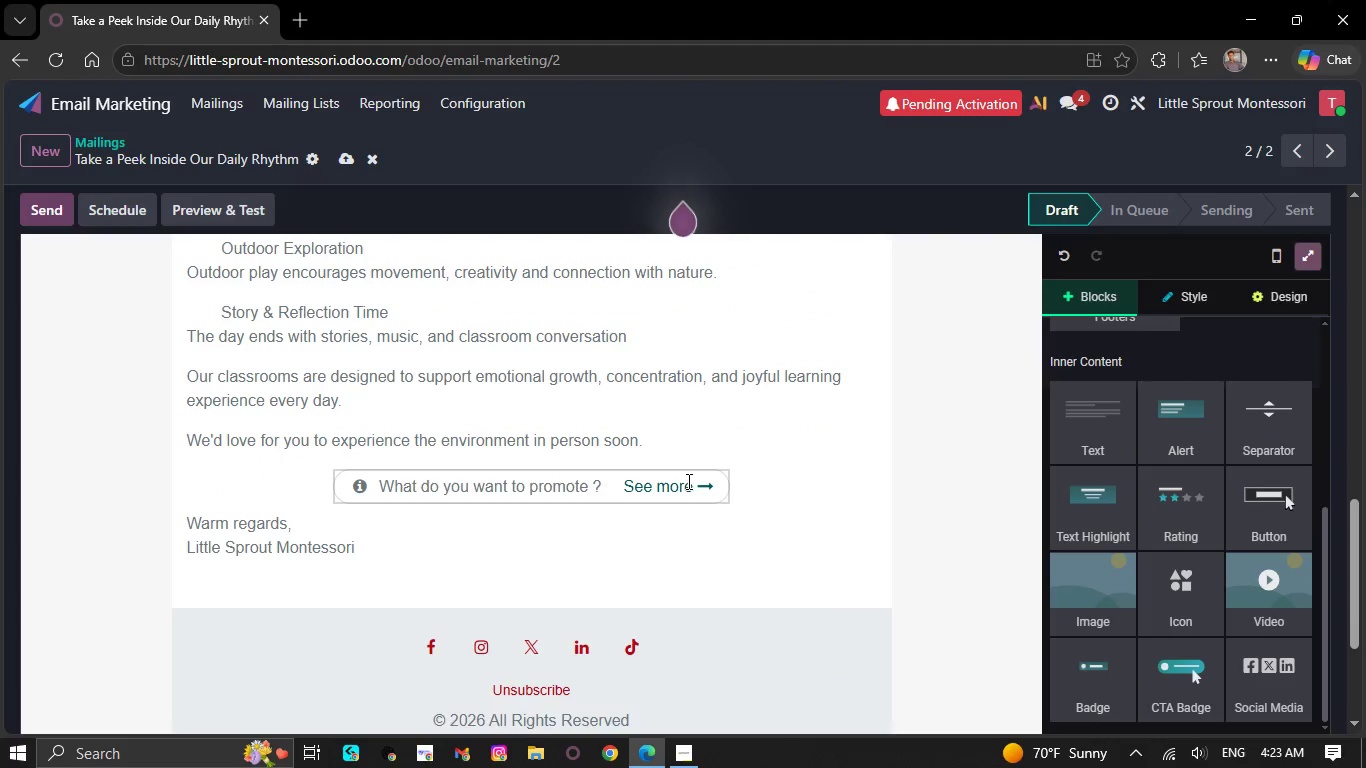 
left_click([690, 487])
 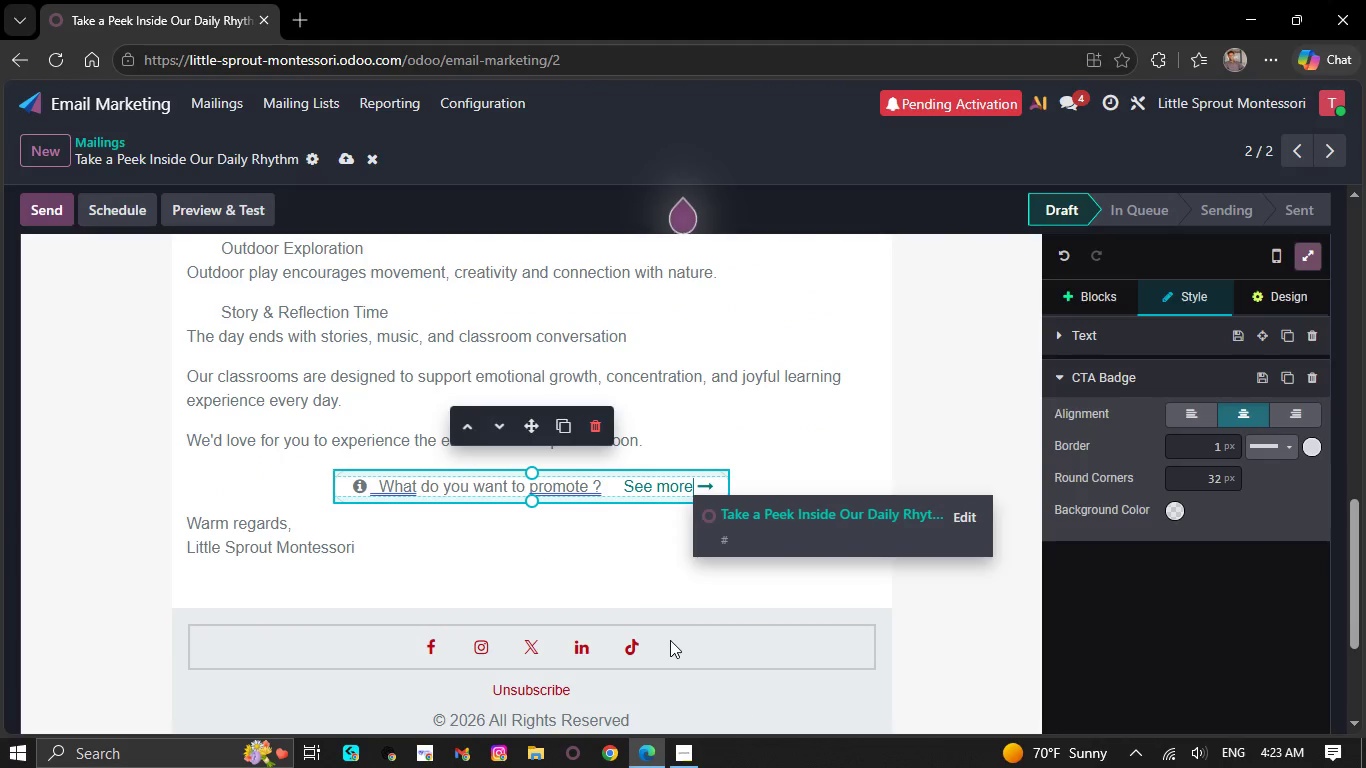 
key(Backspace)
 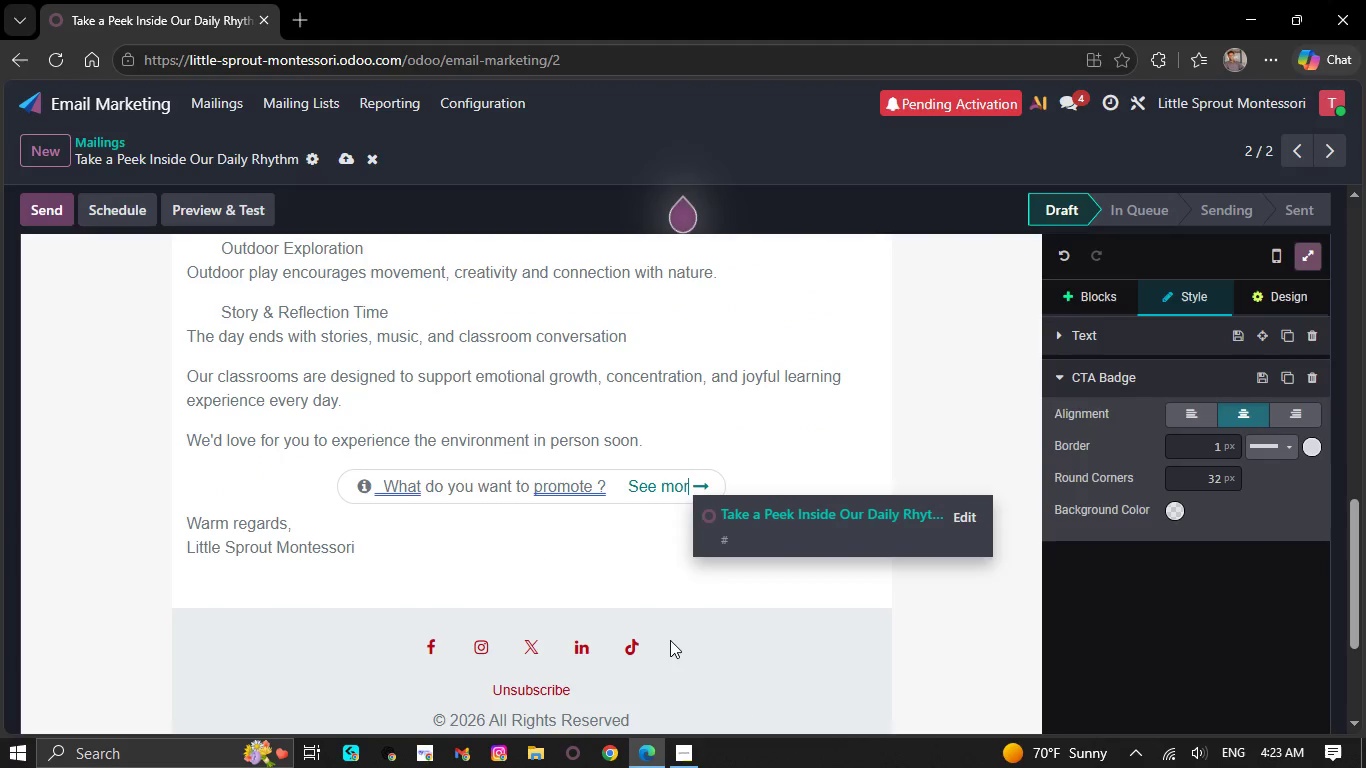 
key(Backspace)
 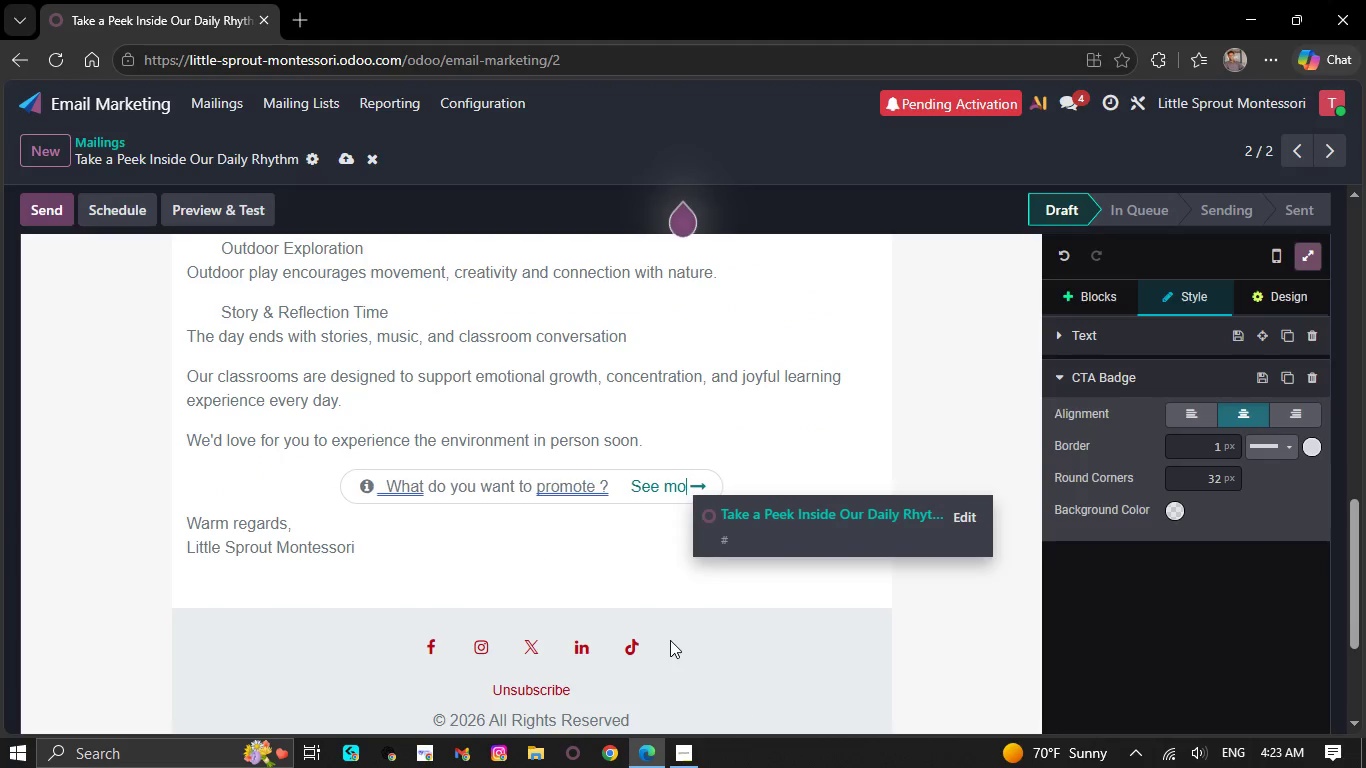 
key(Backspace)
 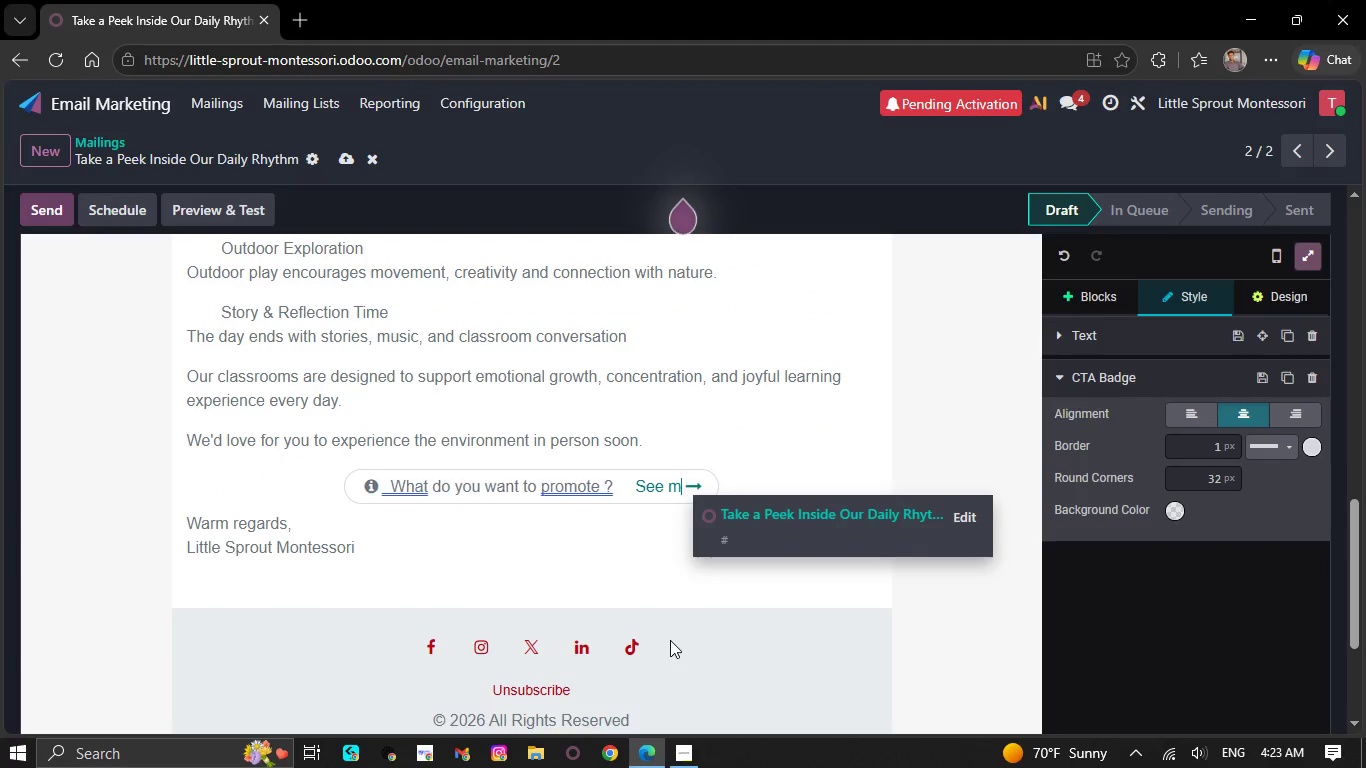 
key(Backspace)
 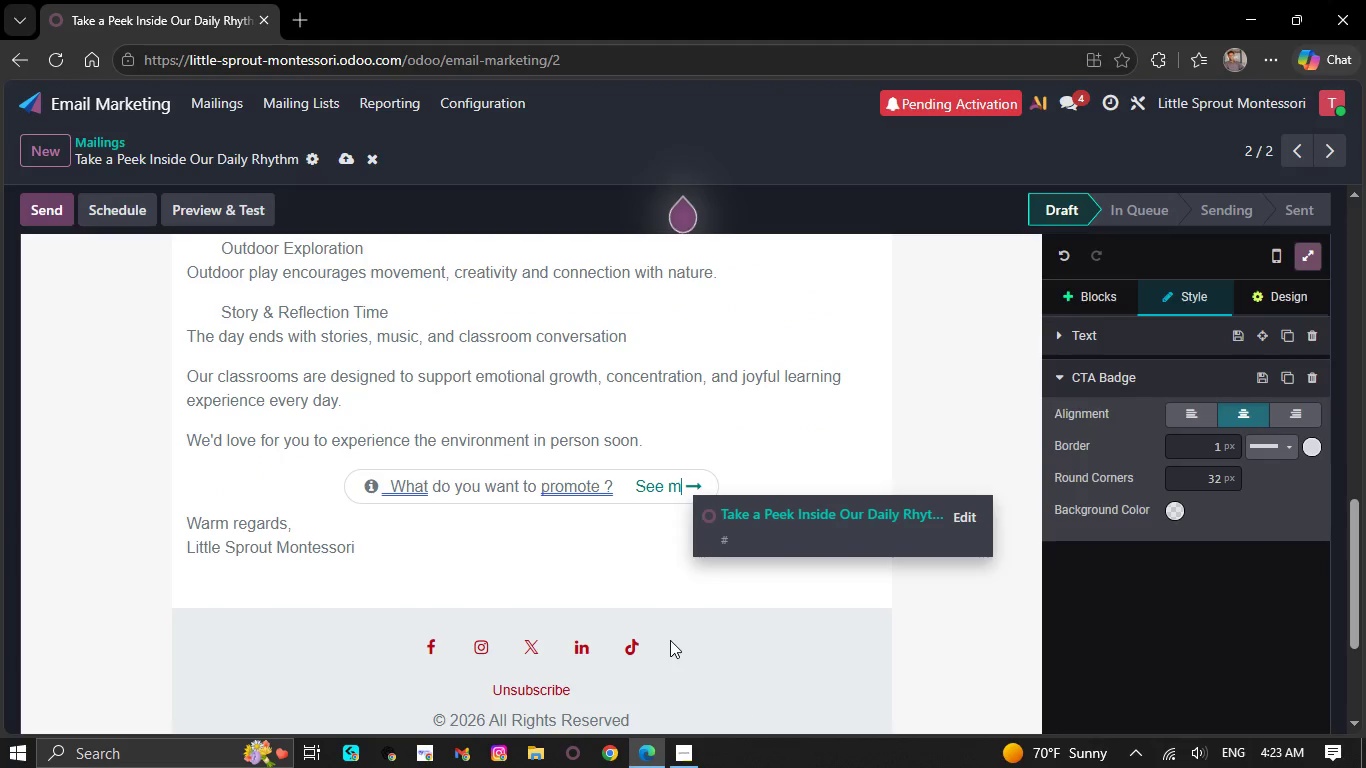 
key(Backspace)
 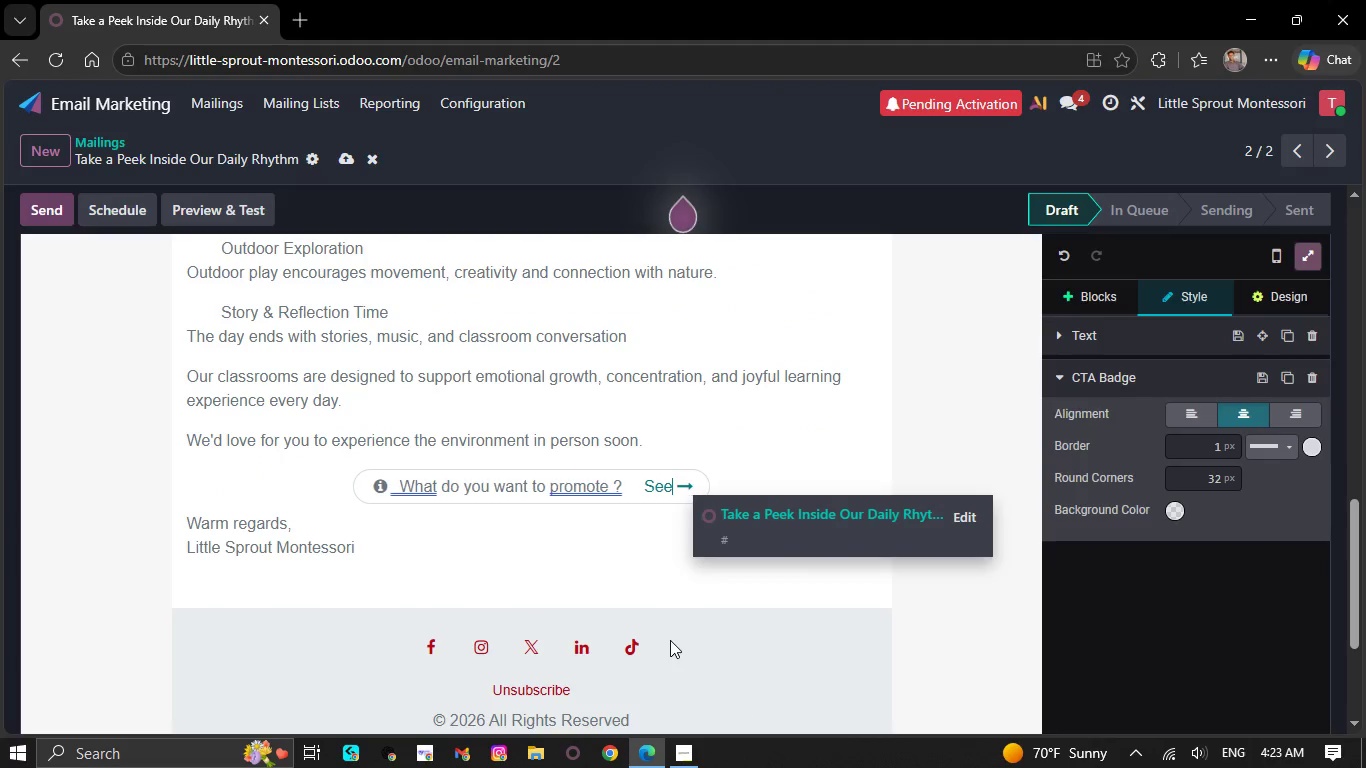 
key(Backspace)
 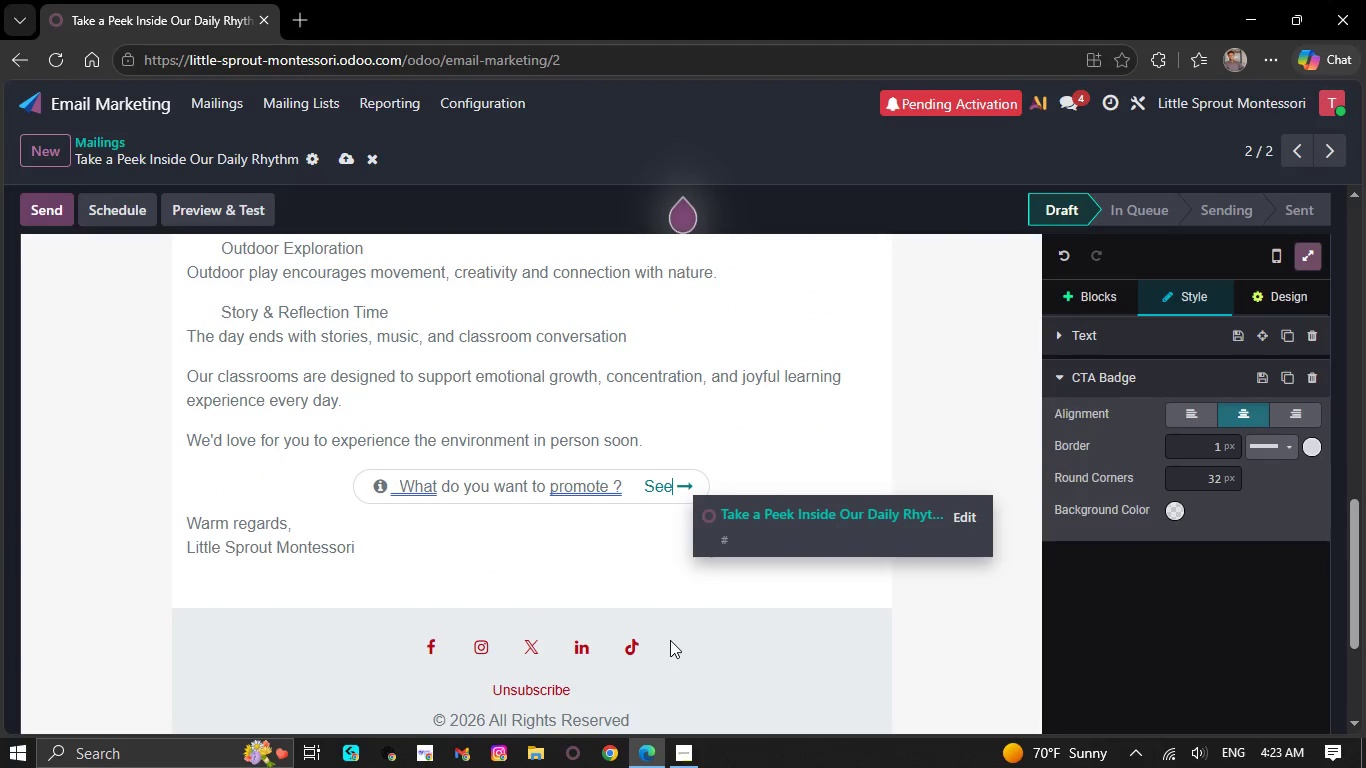 
key(Backspace)
 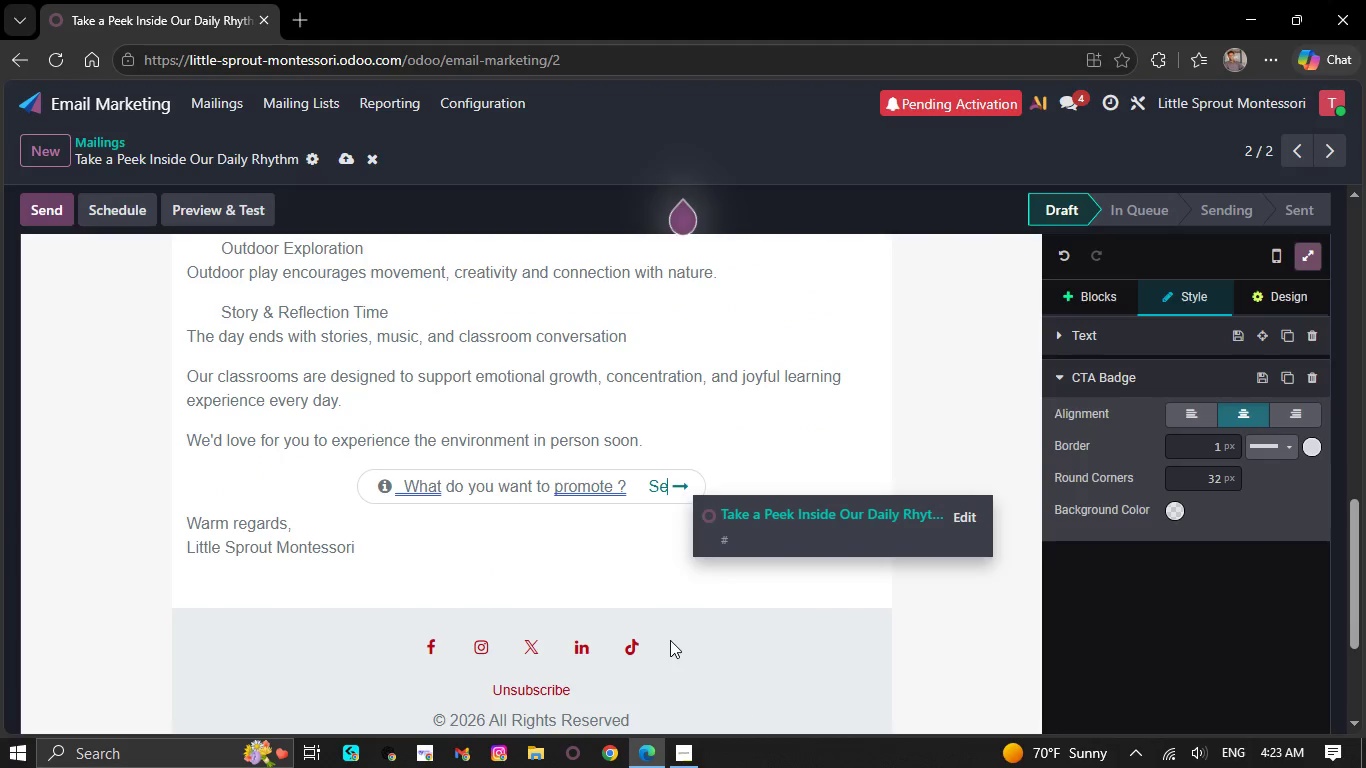 
key(Backspace)
 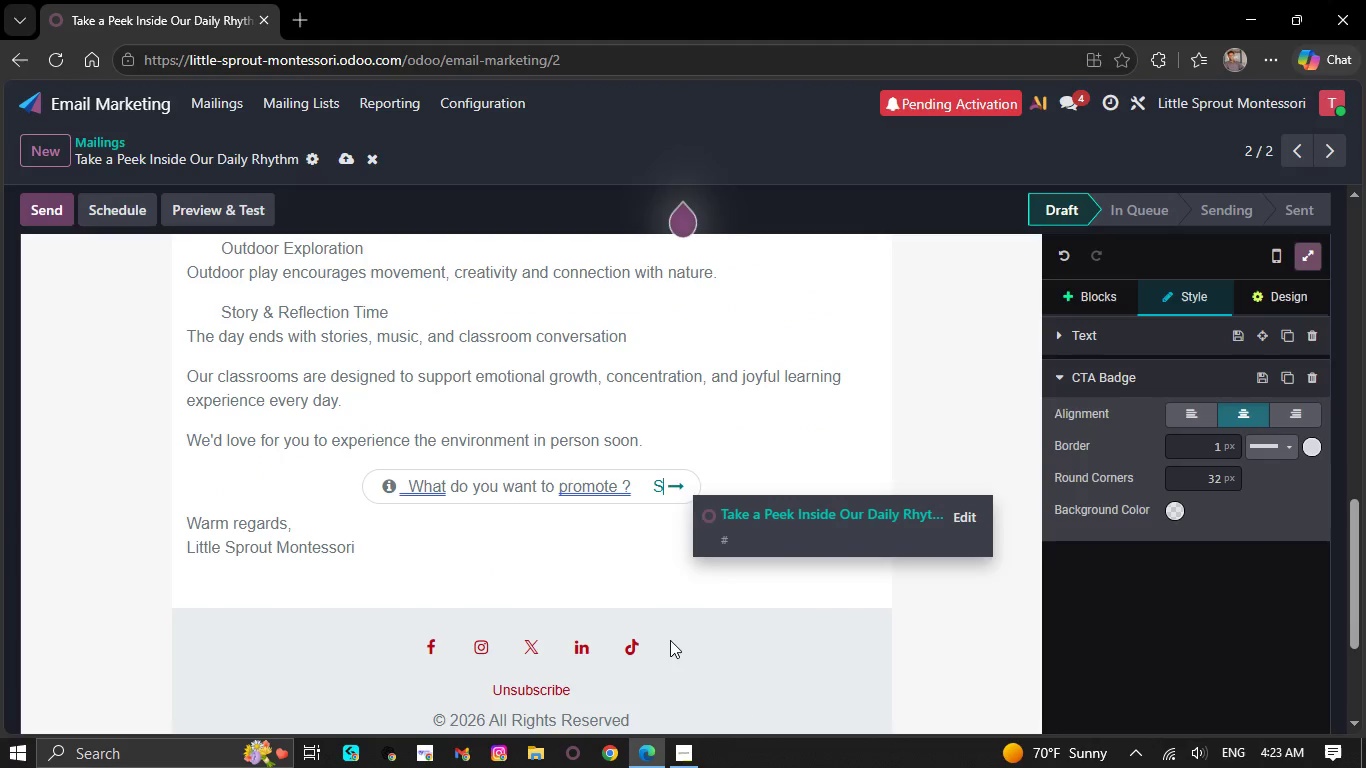 
key(Backspace)
 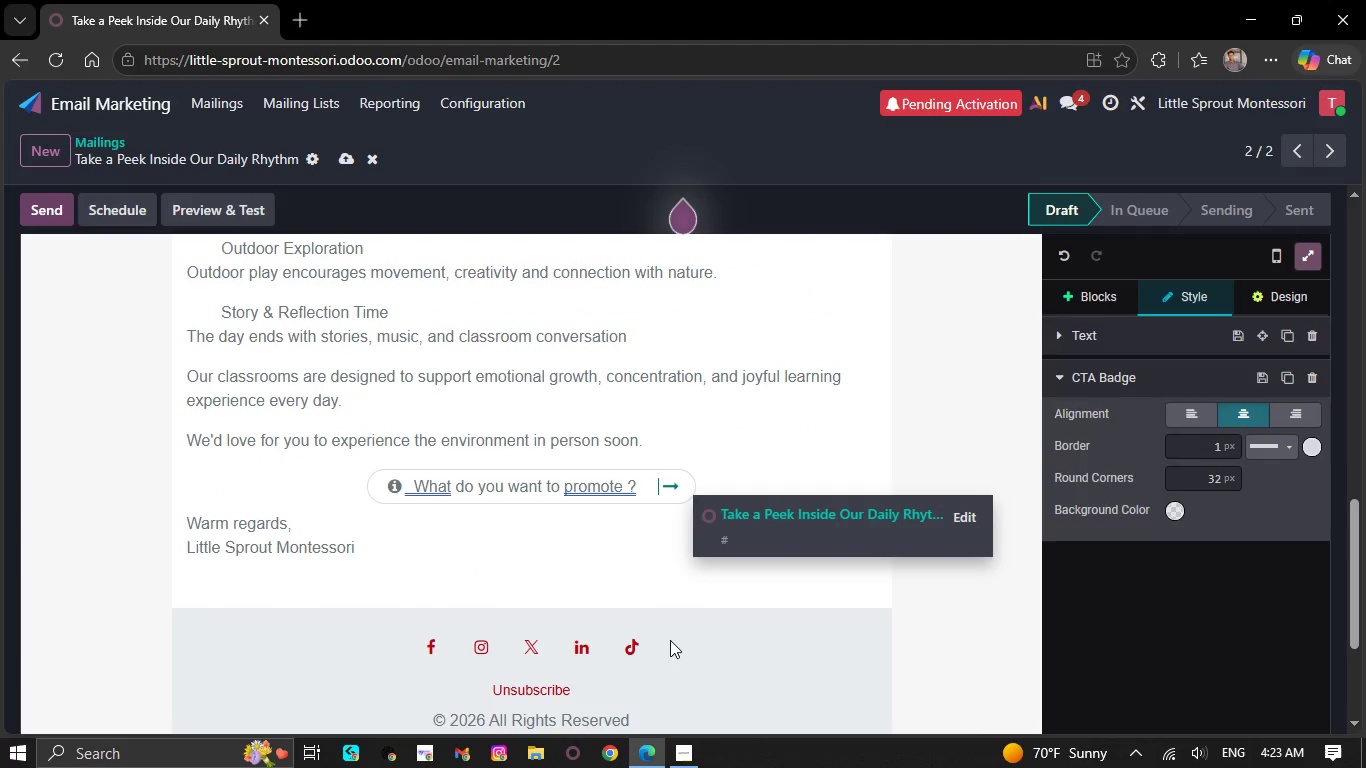 
key(Backspace)
 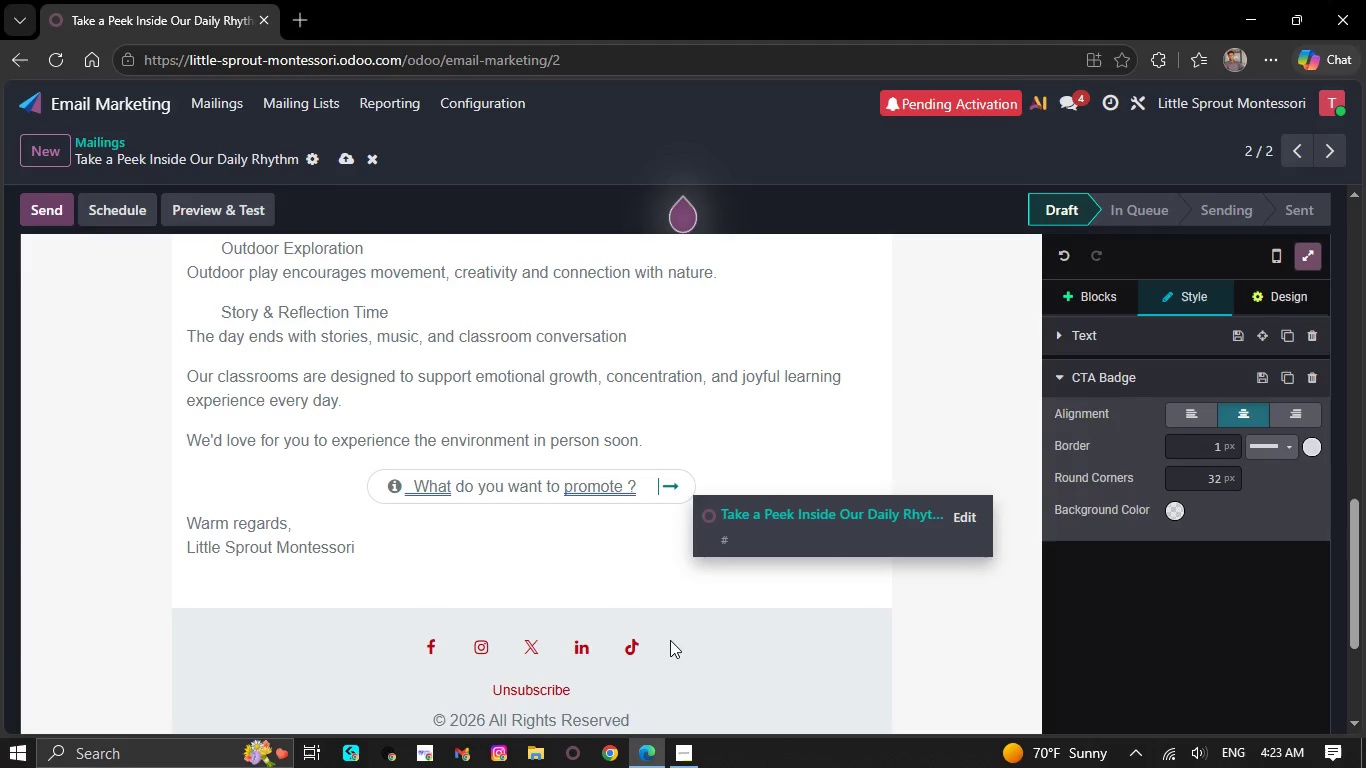 
key(Backspace)
 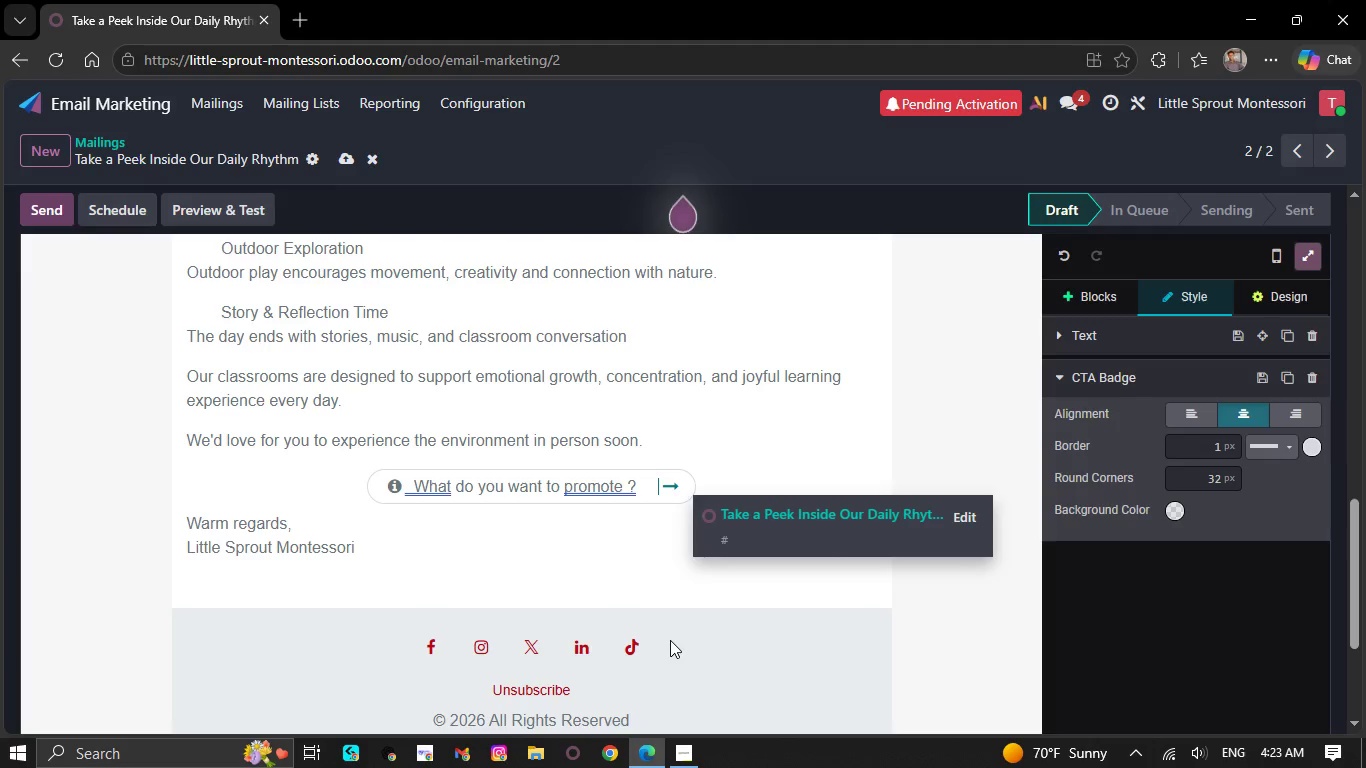 
key(Backspace)
 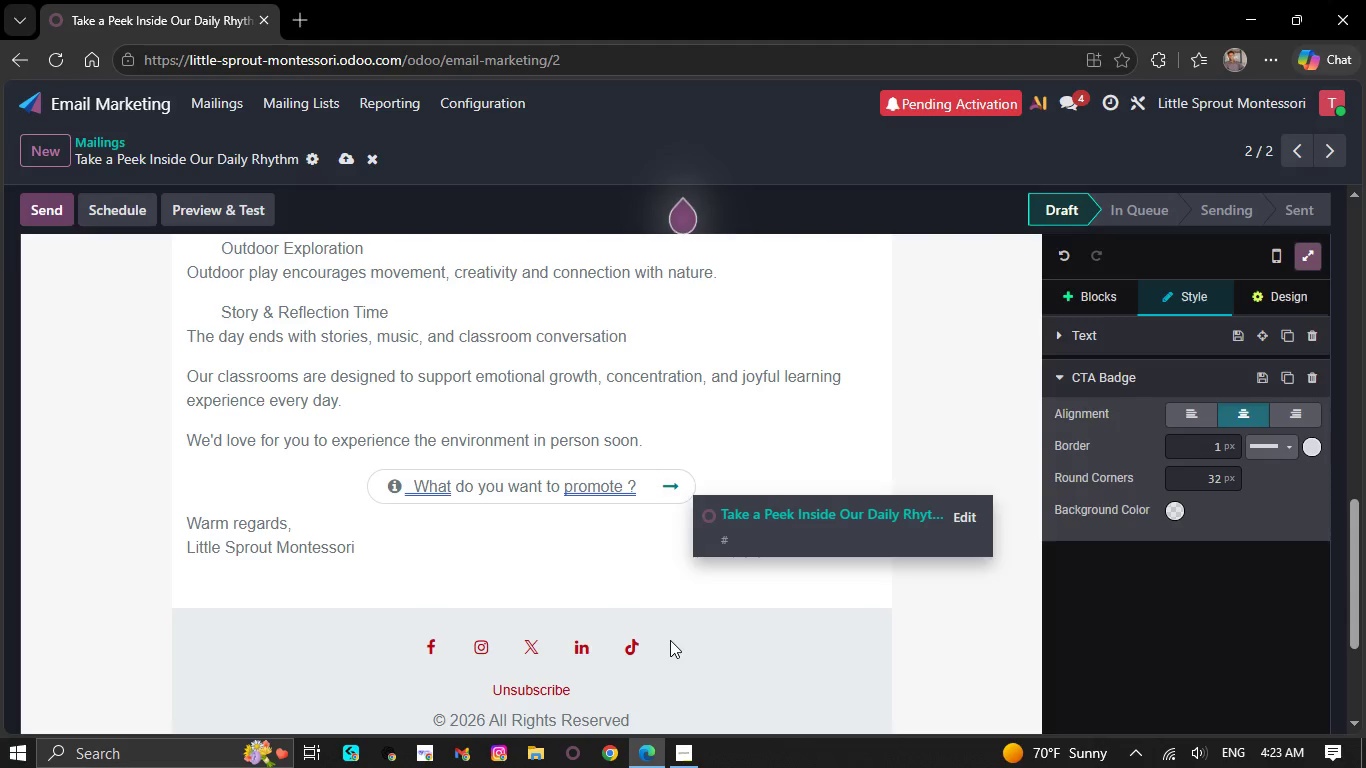 
key(Backspace)
 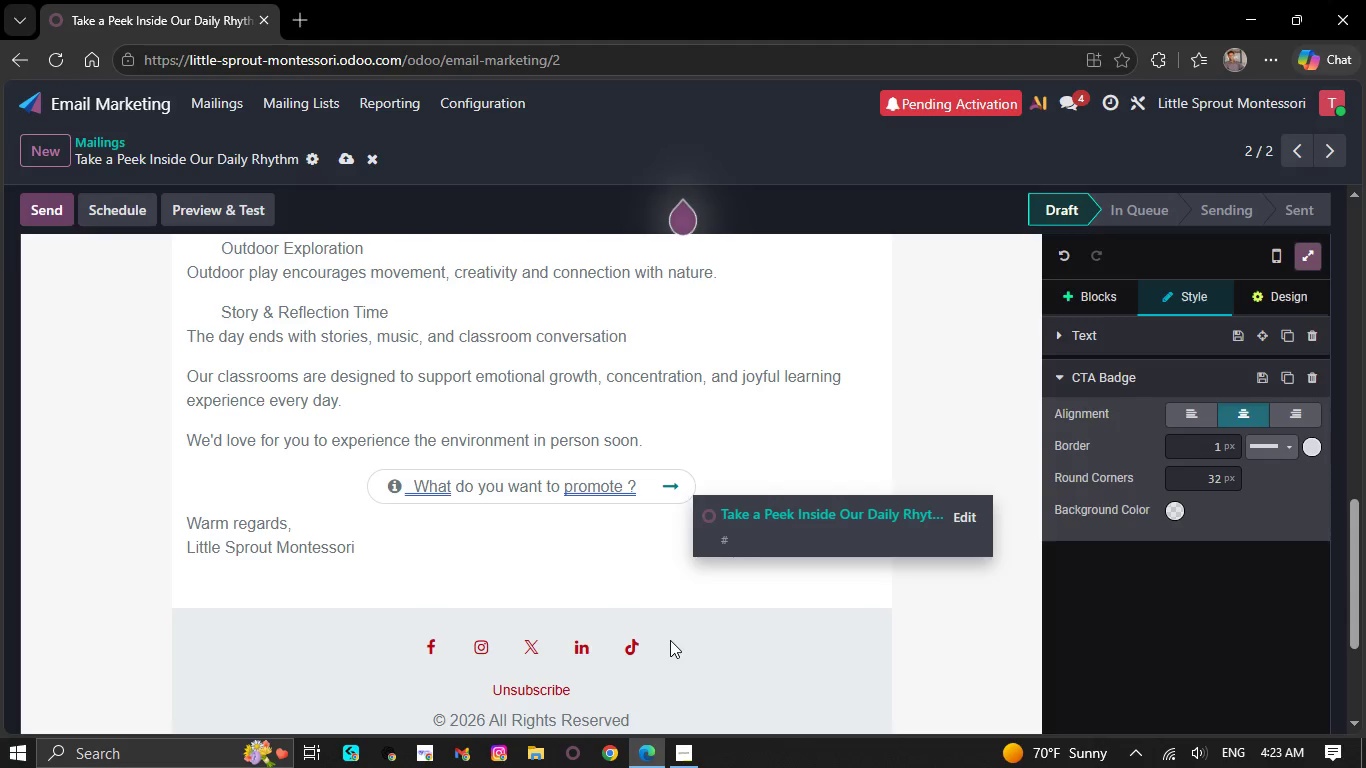 
key(Backspace)
 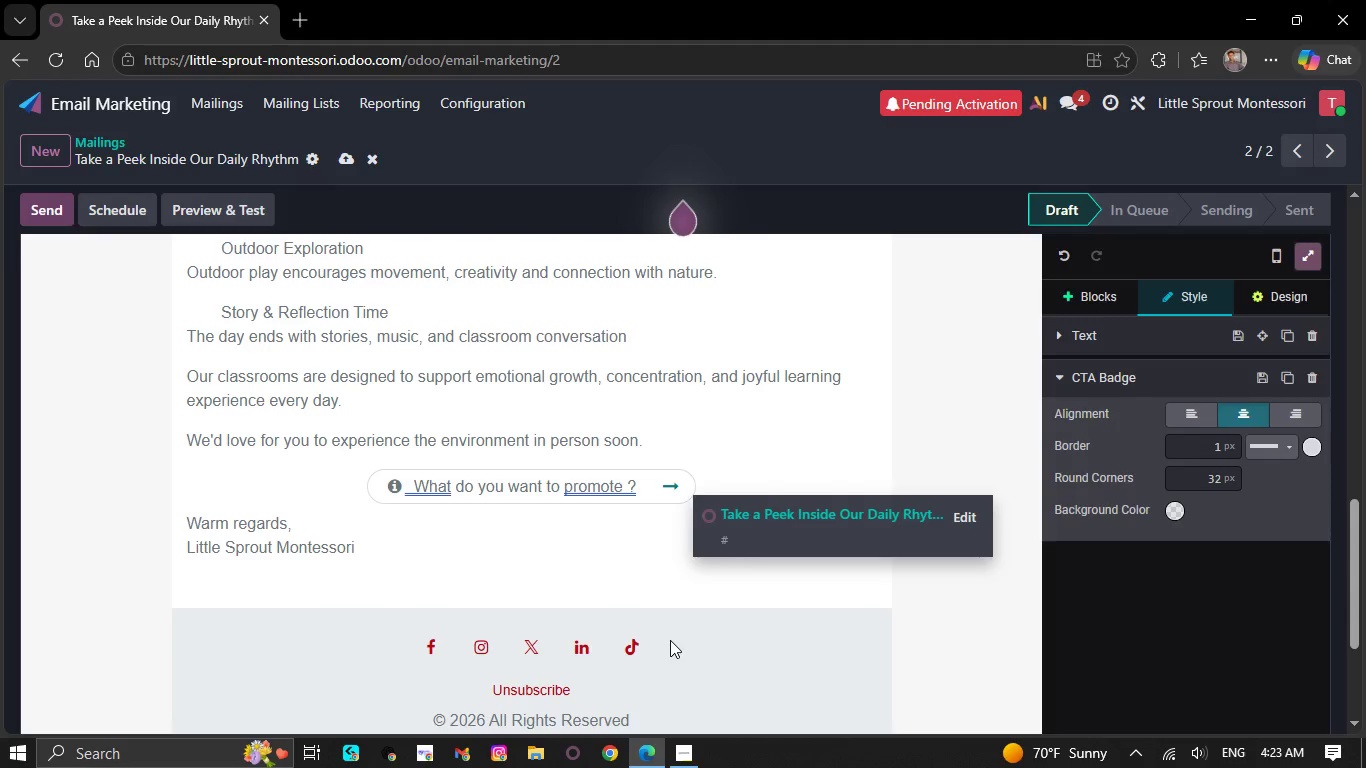 
key(Backspace)
 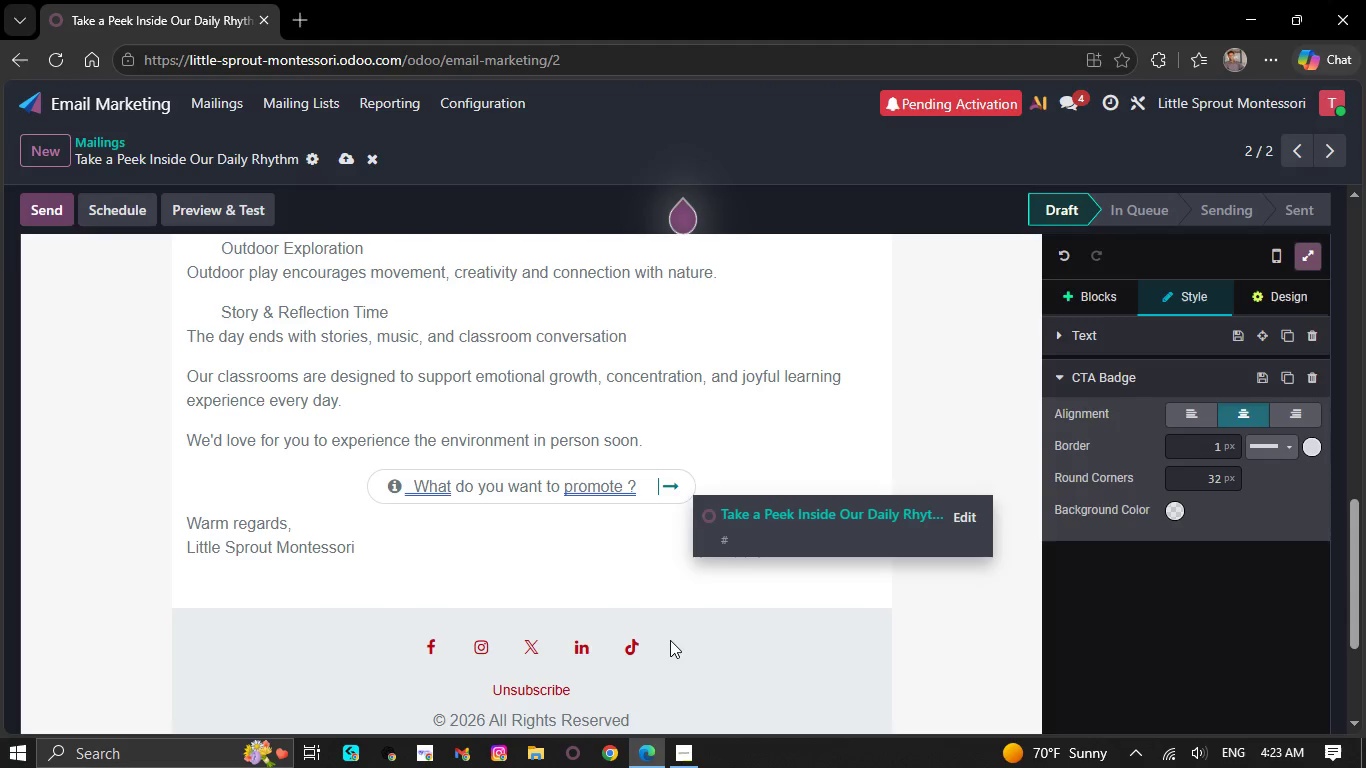 
key(Backspace)
 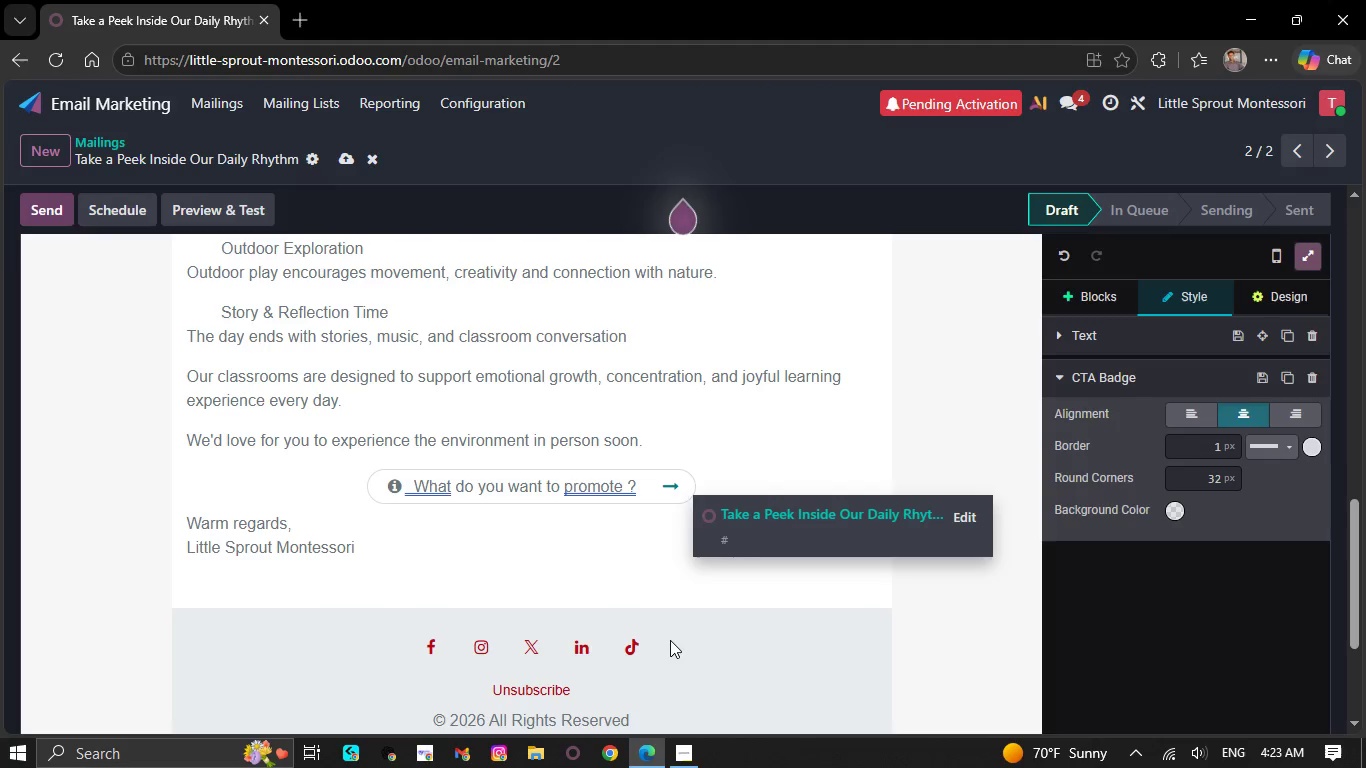 
key(ArrowLeft)
 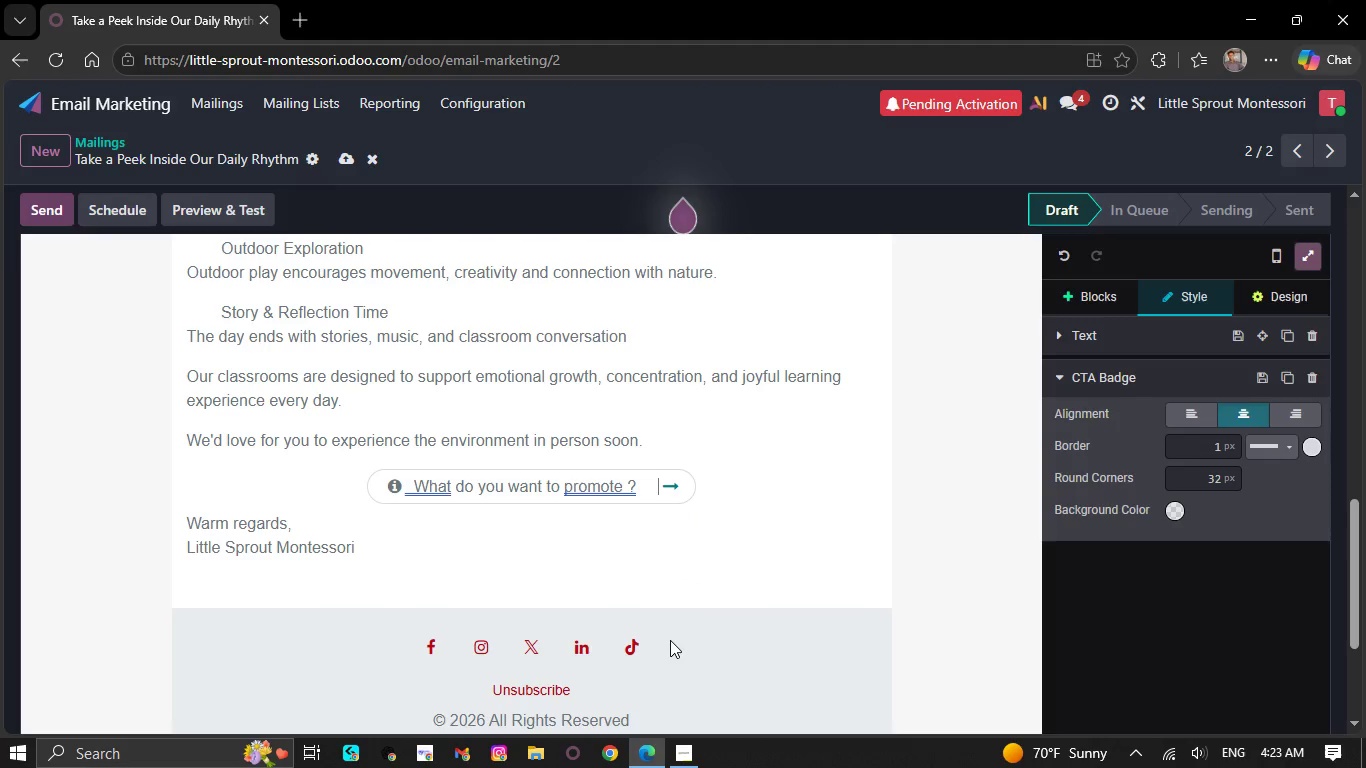 
hold_key(key=Backspace, duration=0.33)
 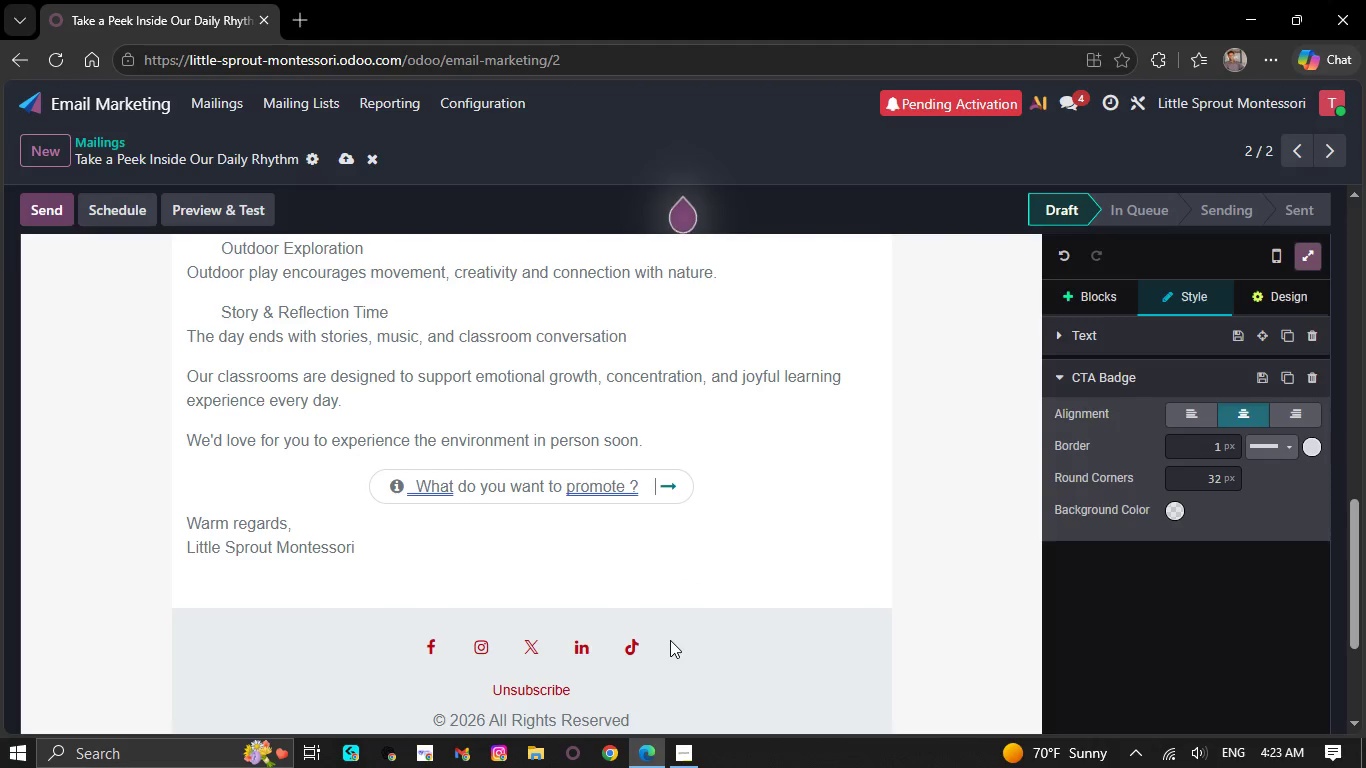 
key(Backspace)
key(Backspace)
key(Backspace)
key(Backspace)
key(Backspace)
key(Backspace)
key(Backspace)
key(Backspace)
key(Backspace)
key(Backspace)
key(Backspace)
key(Backspace)
key(Backspace)
key(Backspace)
key(Backspace)
key(Backspace)
key(Backspace)
key(Backspace)
key(Backspace)
key(Backspace)
key(Backspace)
key(Backspace)
key(Backspace)
key(Backspace)
key(Backspace)
key(Backspace)
key(Backspace)
key(Backspace)
key(Backspace)
key(Backspace)
key(Backspace)
key(Backspace)
key(Backspace)
key(Backspace)
key(Backspace)
type( View Our )
 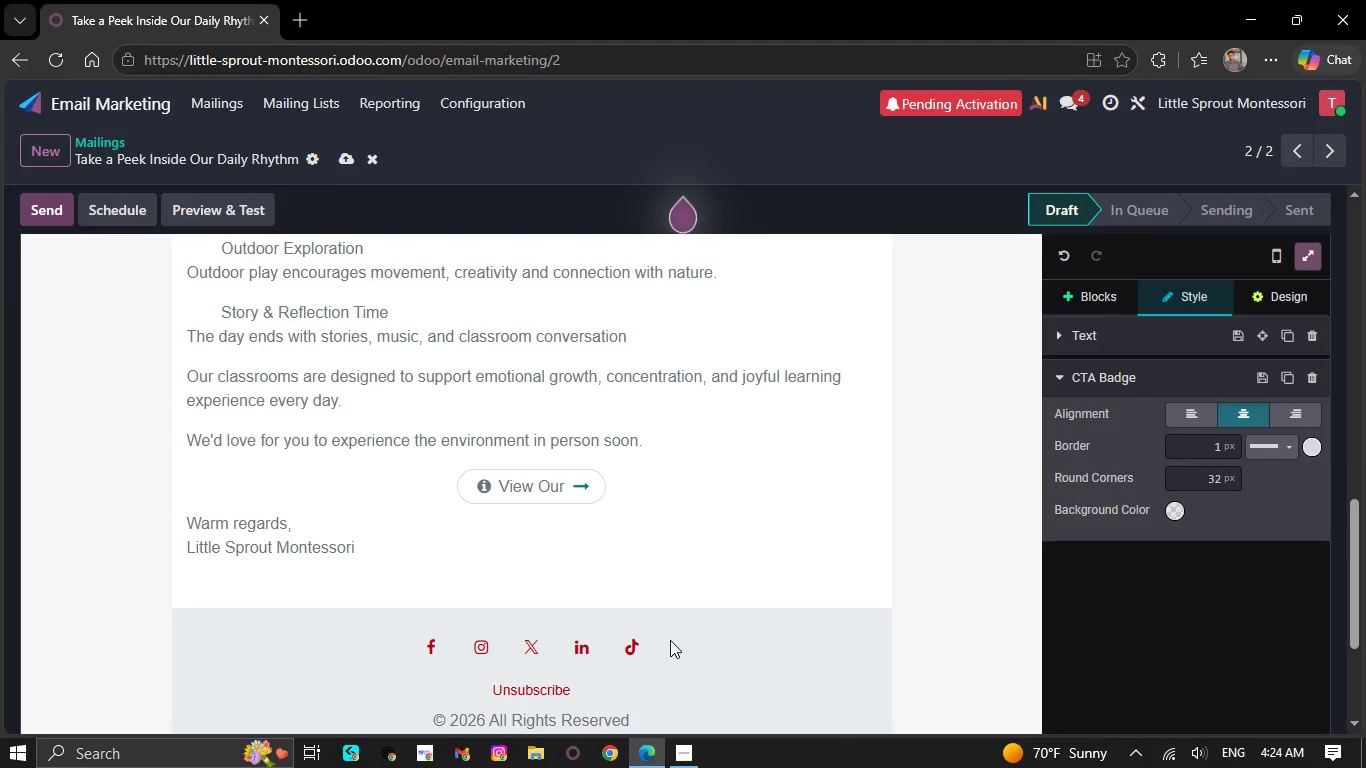 
type(Program)
 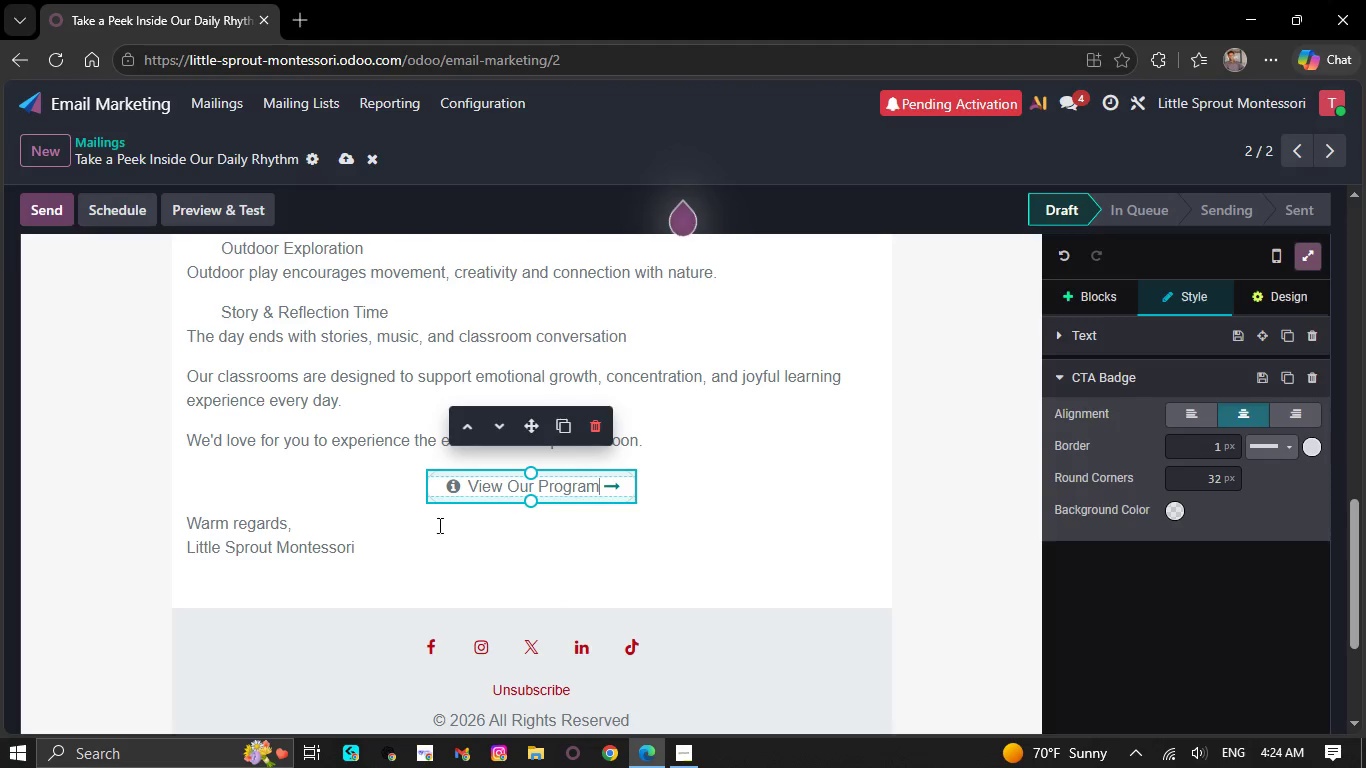 
left_click([432, 488])
 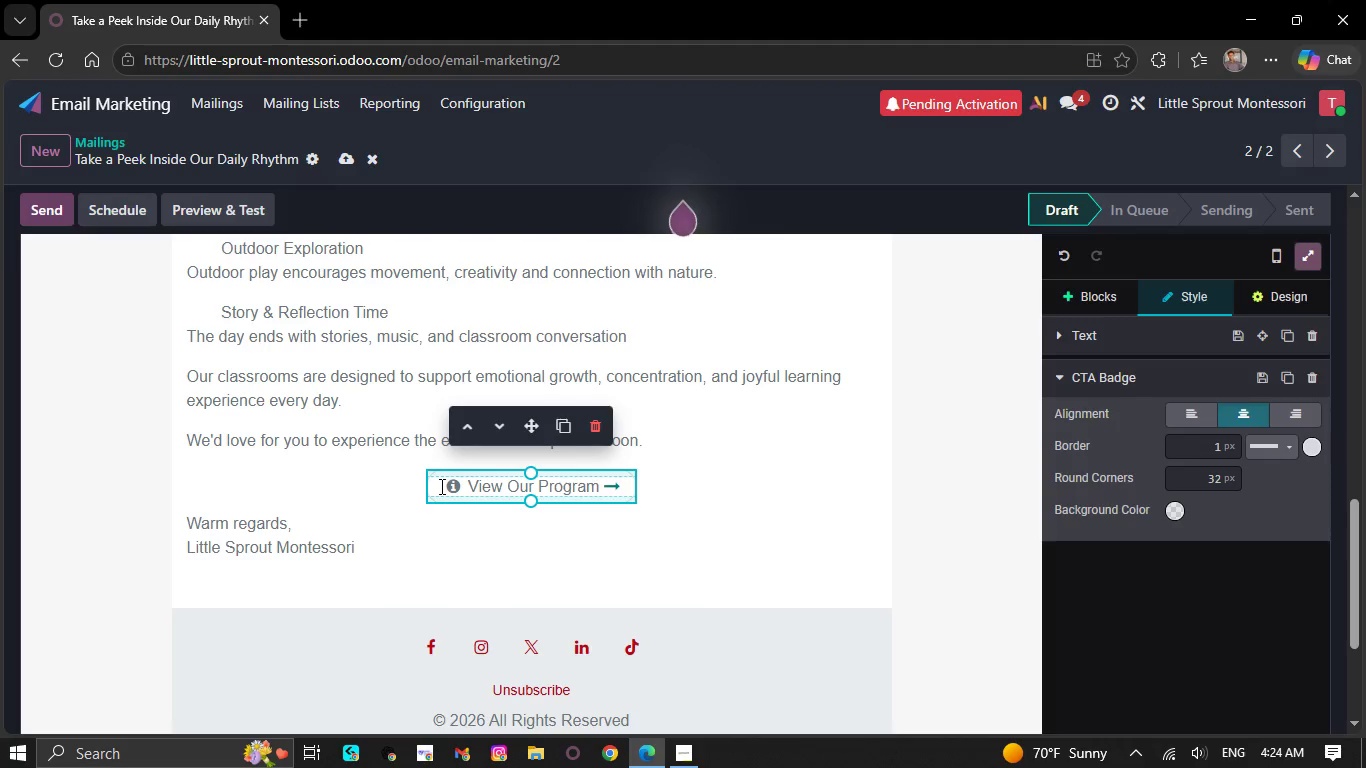 
left_click_drag(start_coordinate=[440, 486], to_coordinate=[639, 489])
 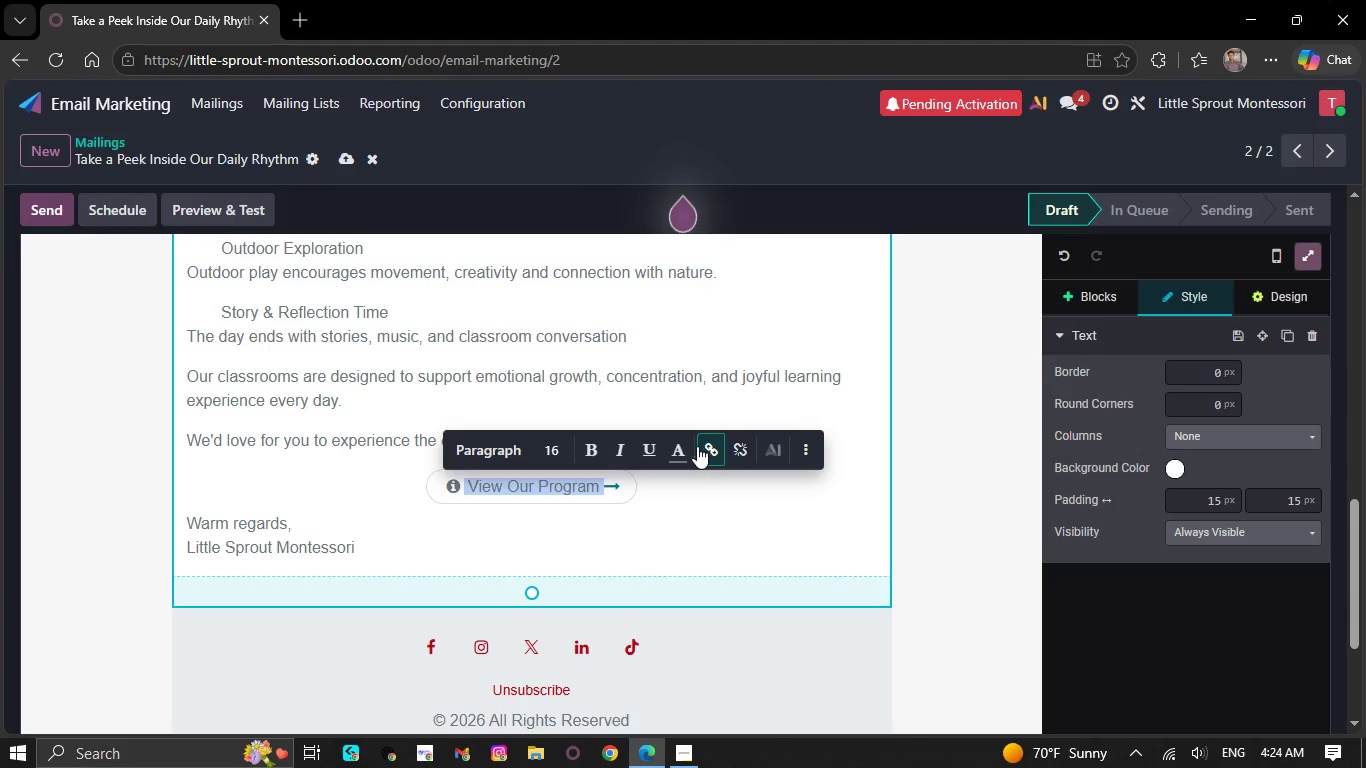 
left_click([690, 446])
 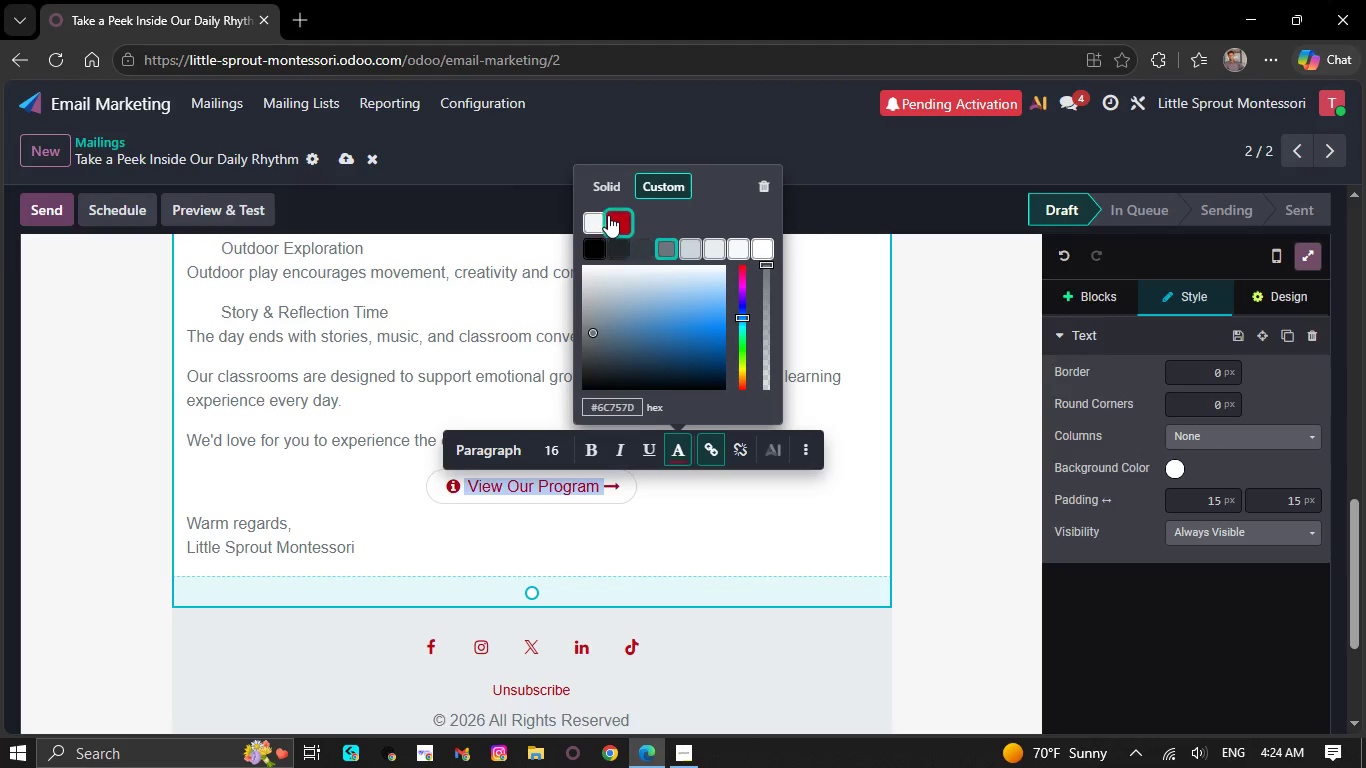 
left_click([596, 213])
 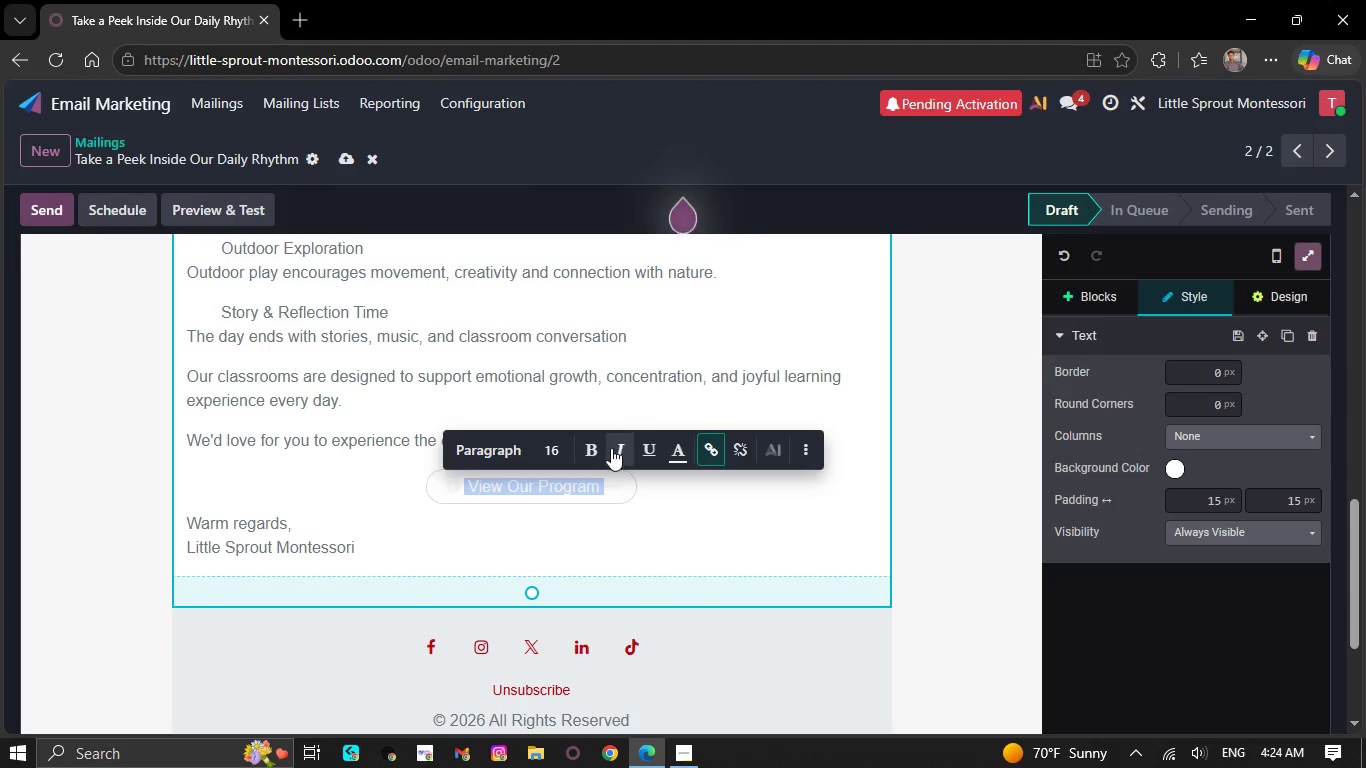 
left_click([596, 442])
 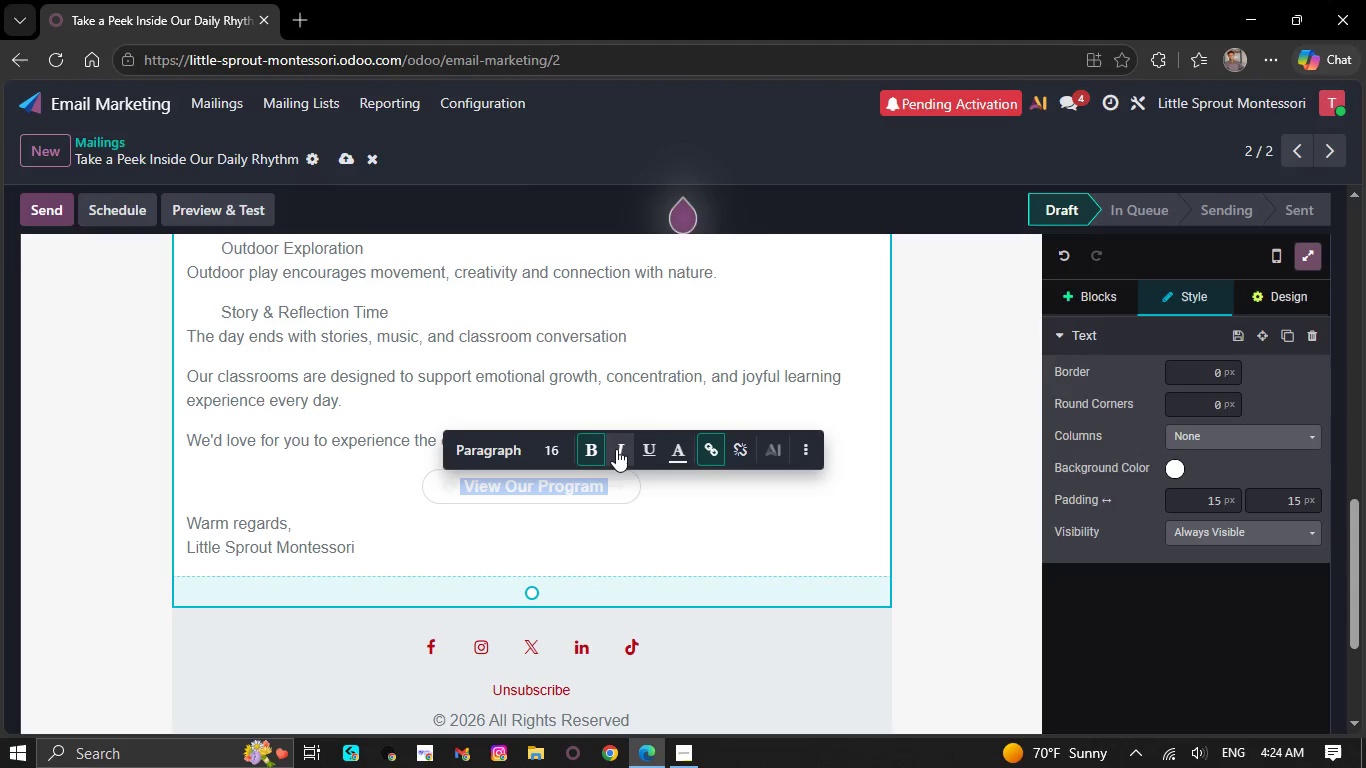 
left_click([616, 449])
 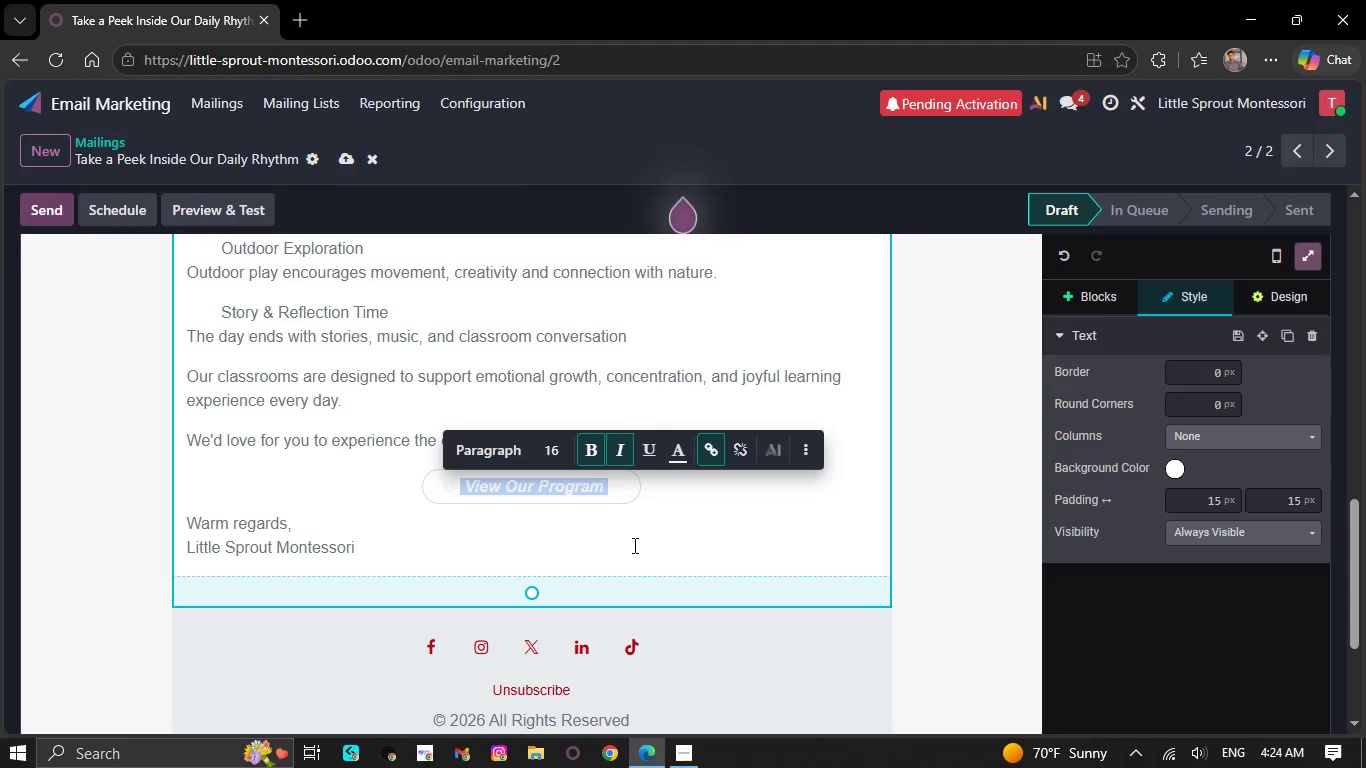 
left_click([633, 545])
 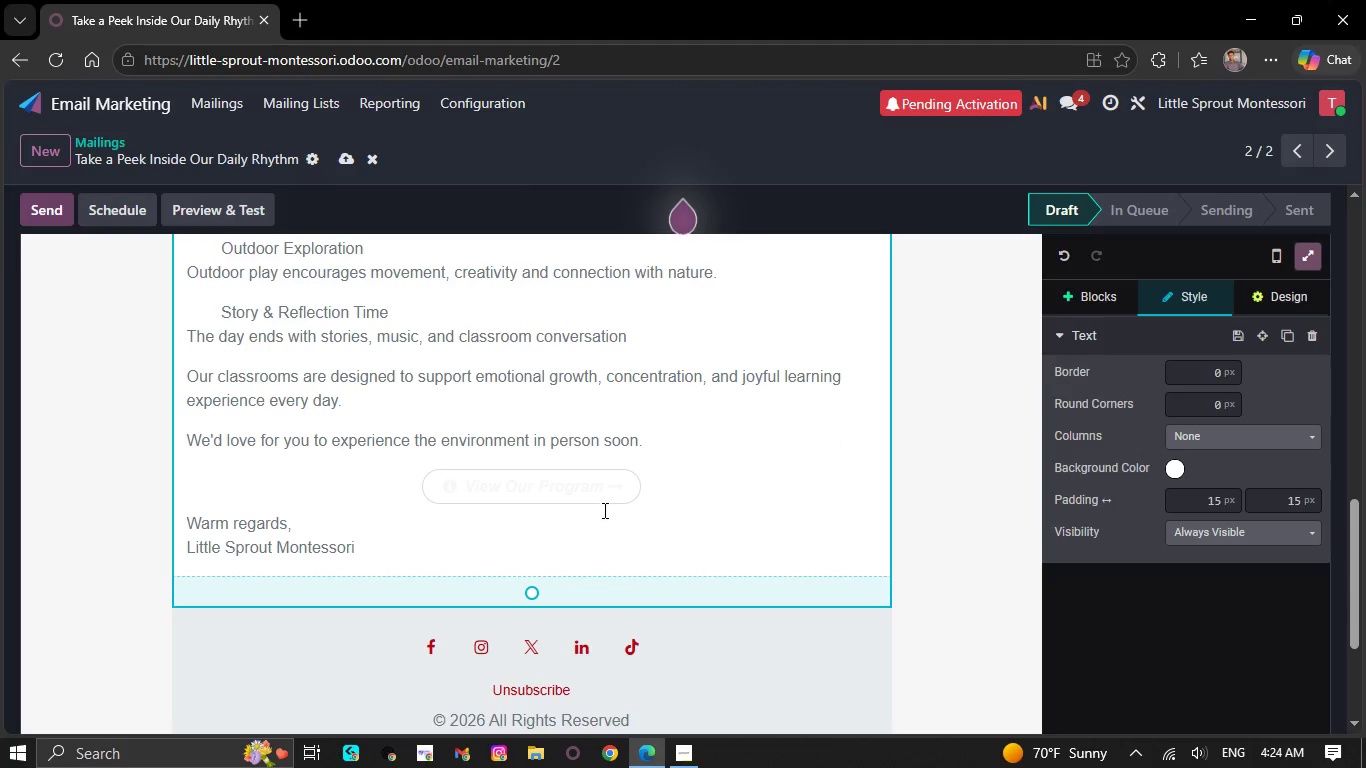 
left_click([599, 501])
 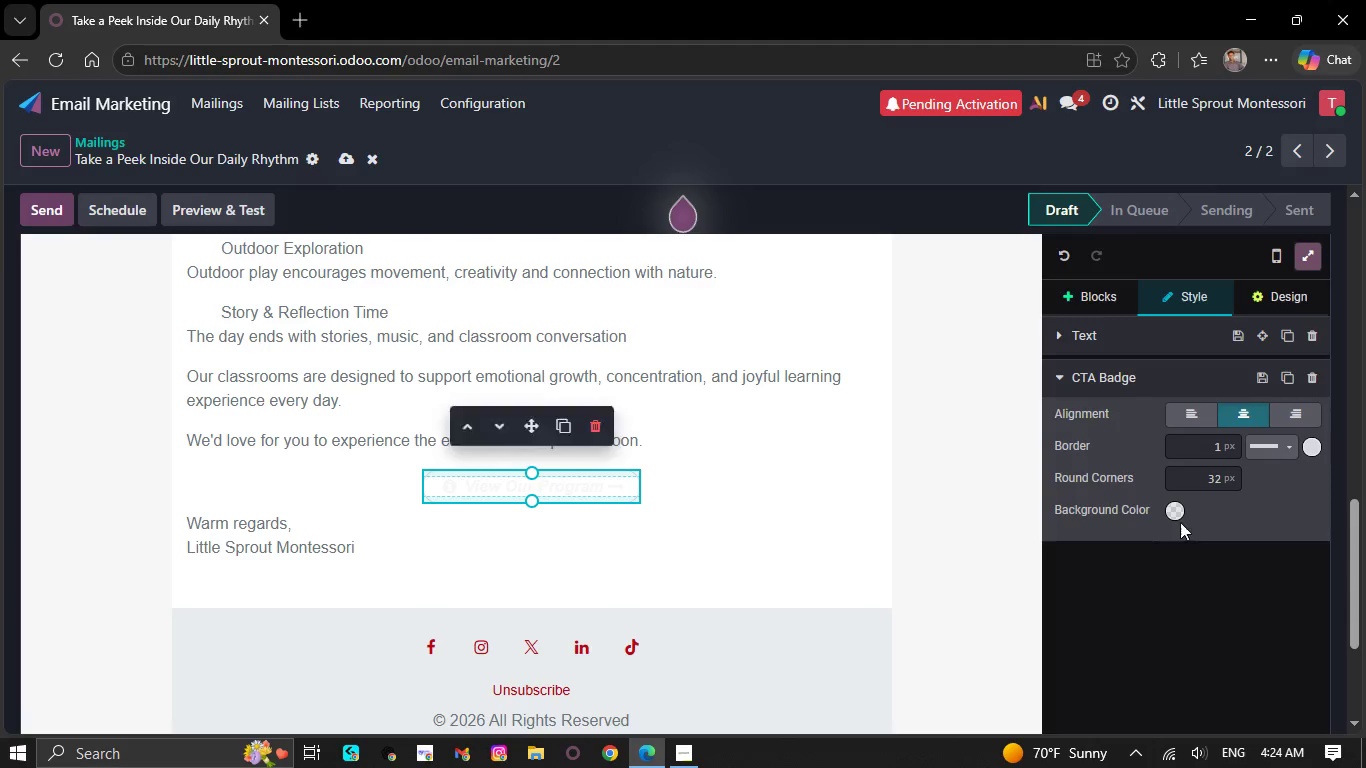 
left_click([1180, 511])
 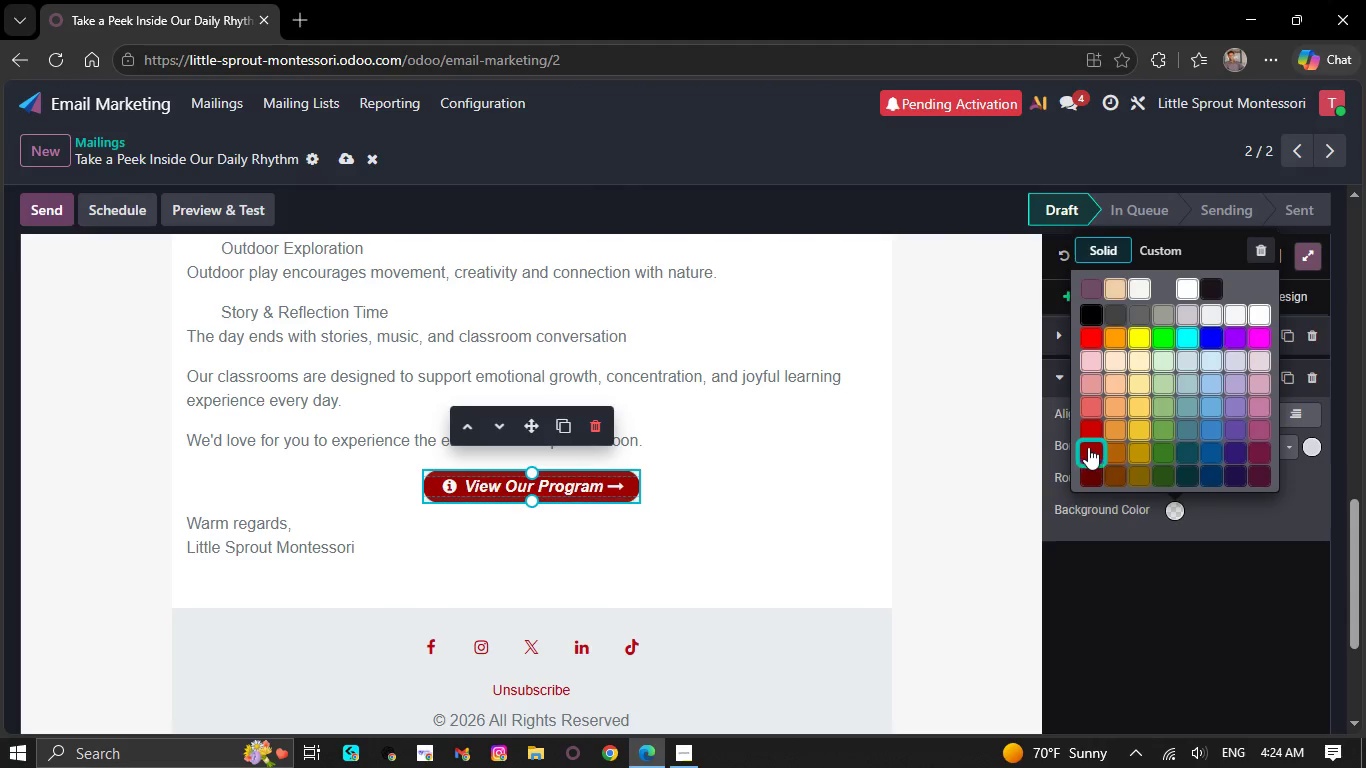 
left_click([1084, 426])
 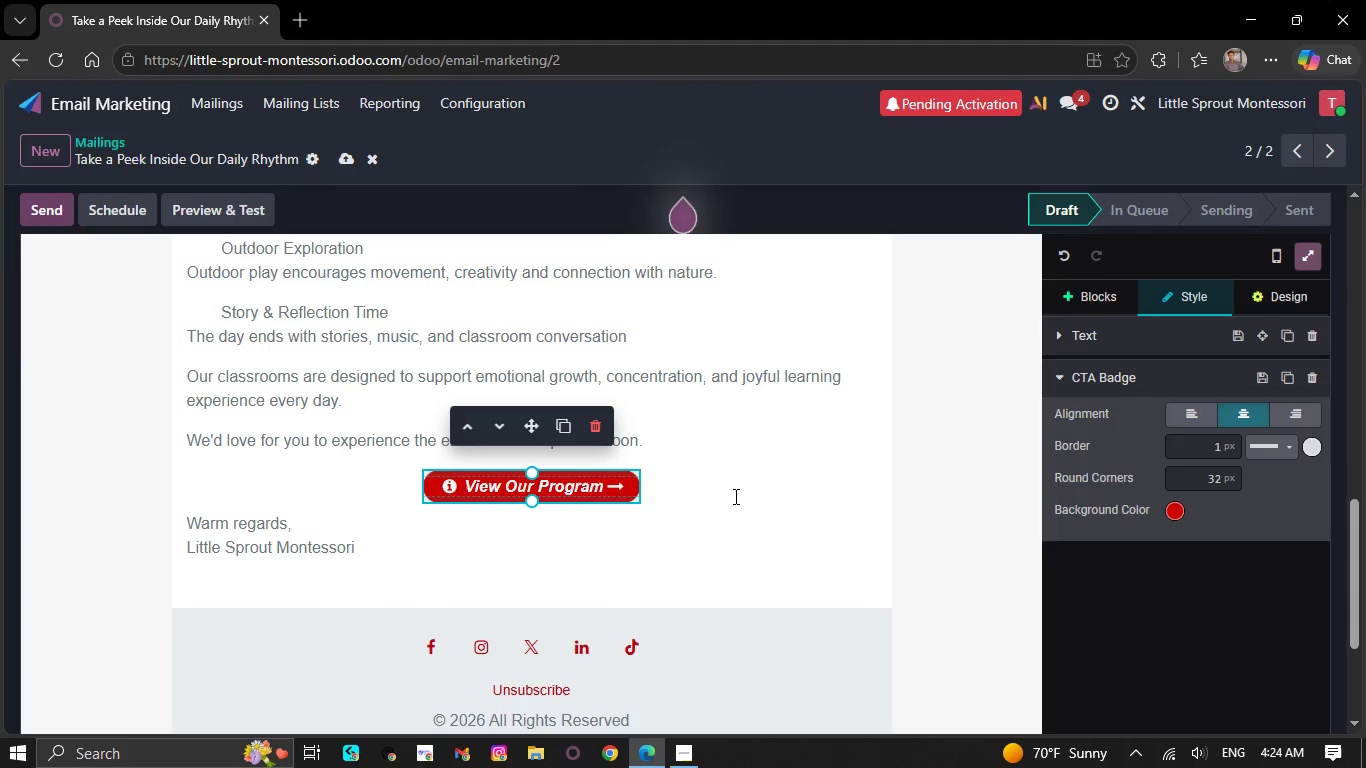 
left_click([723, 507])
 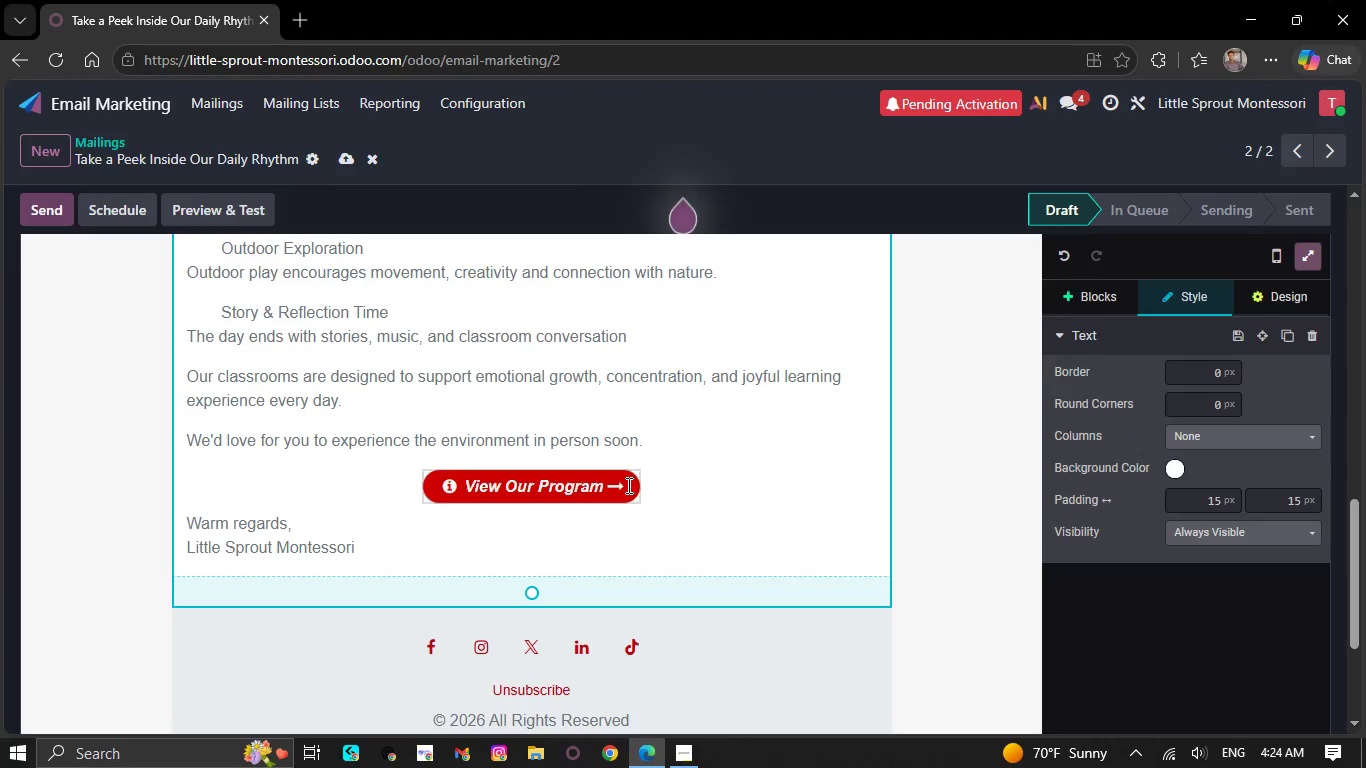 
left_click([618, 485])
 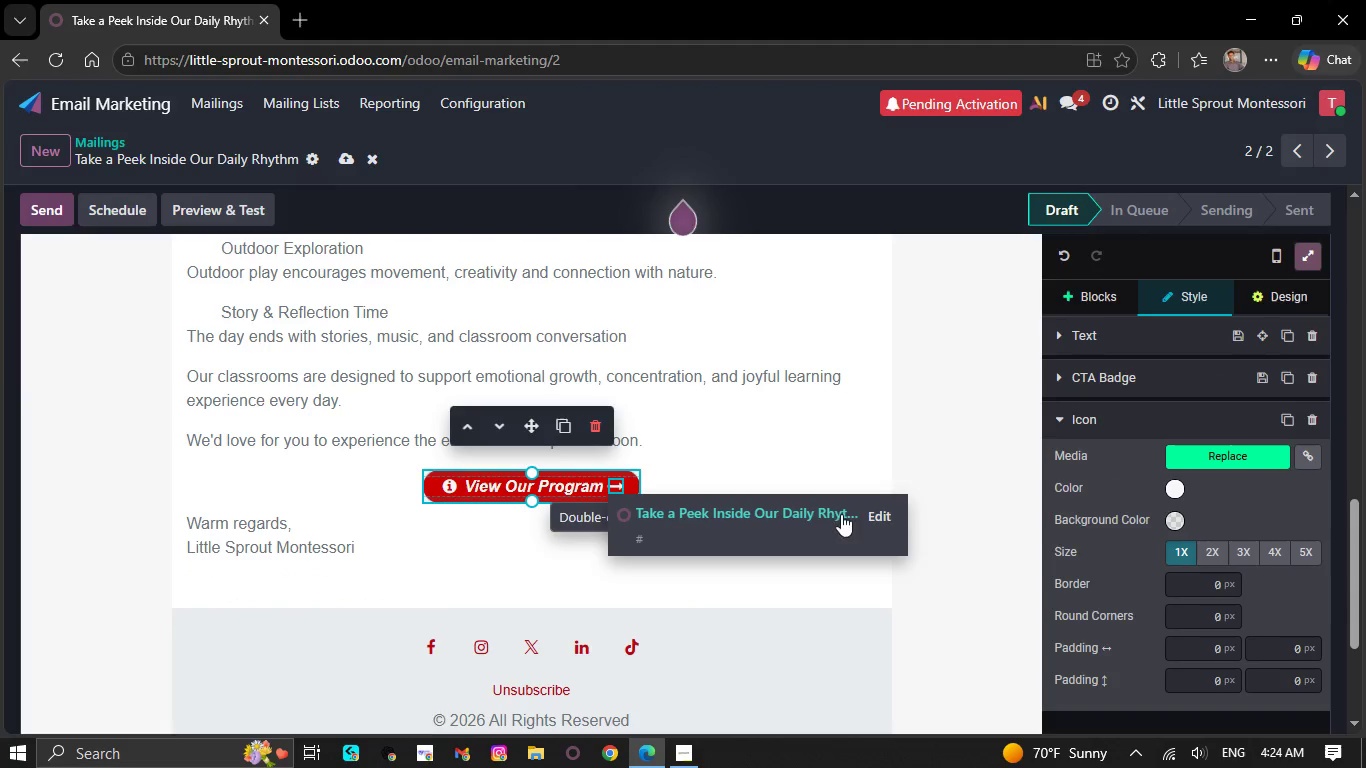 
left_click([876, 510])
 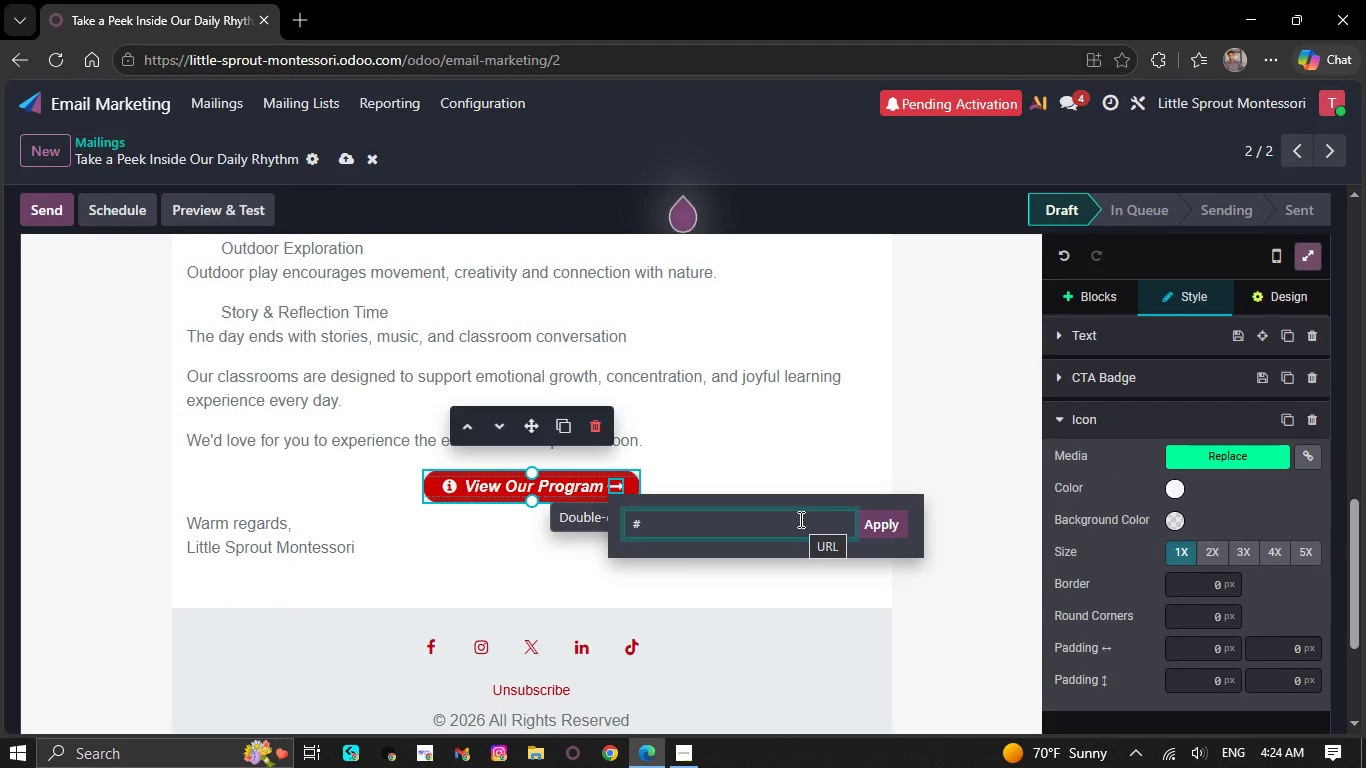 
key(Backspace)
type(https://montessori.org/montessori-school-programs)
 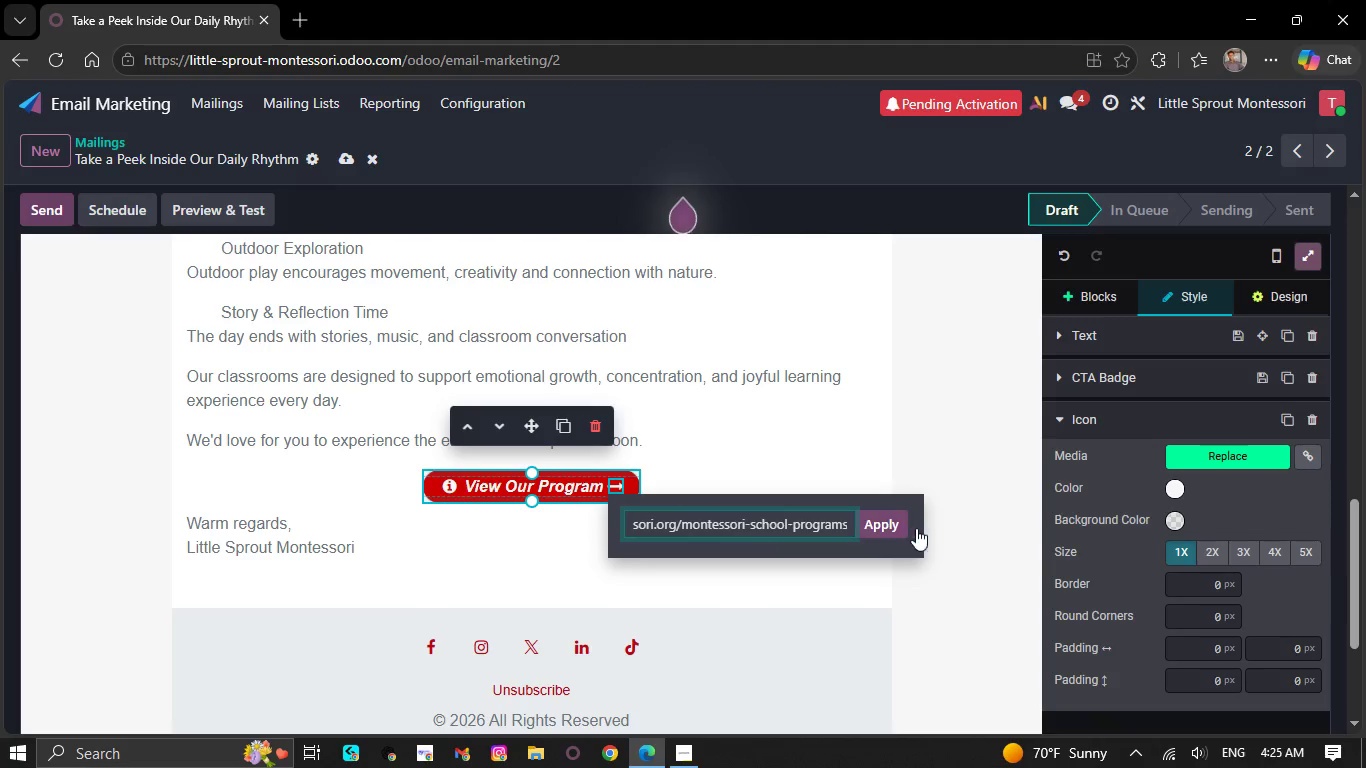 
left_click([898, 523])
 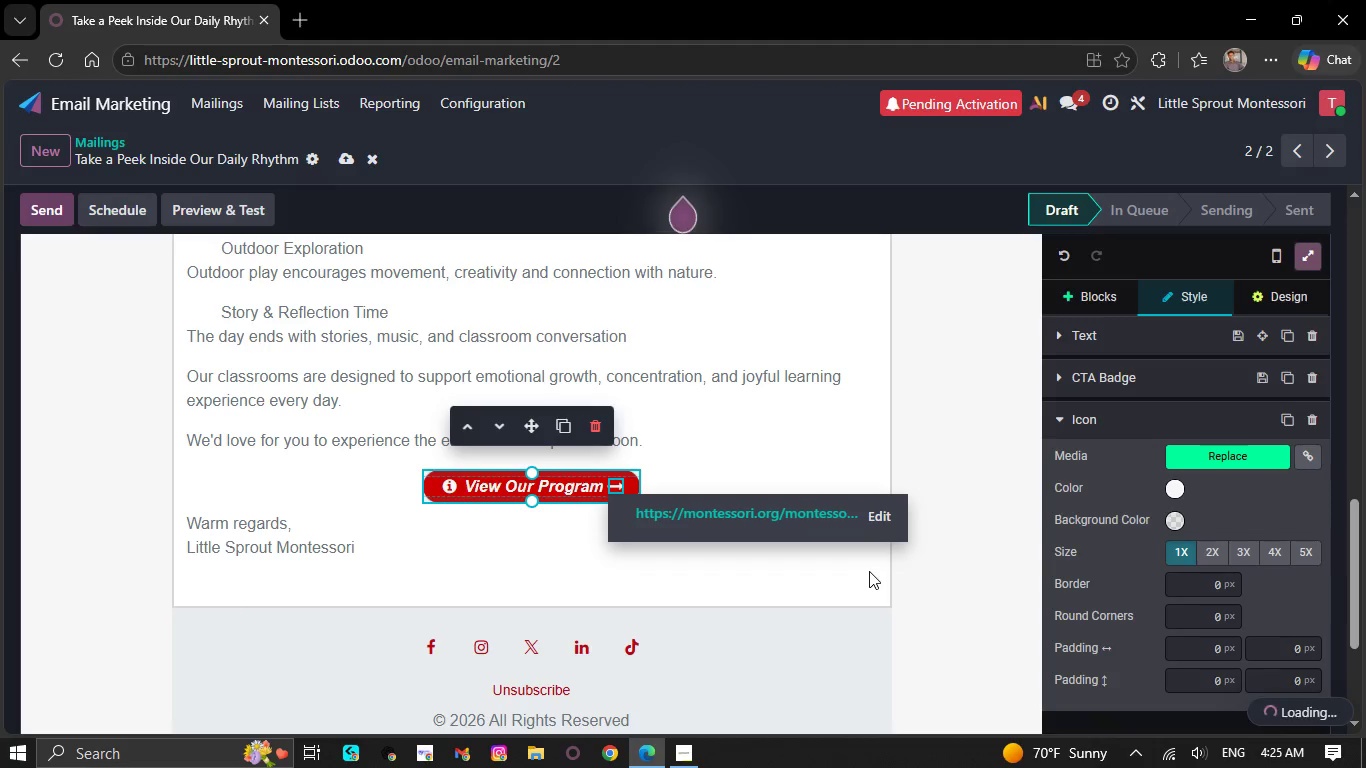 
scroll: coordinate [869, 571], scroll_direction: up, amount: 3.0
 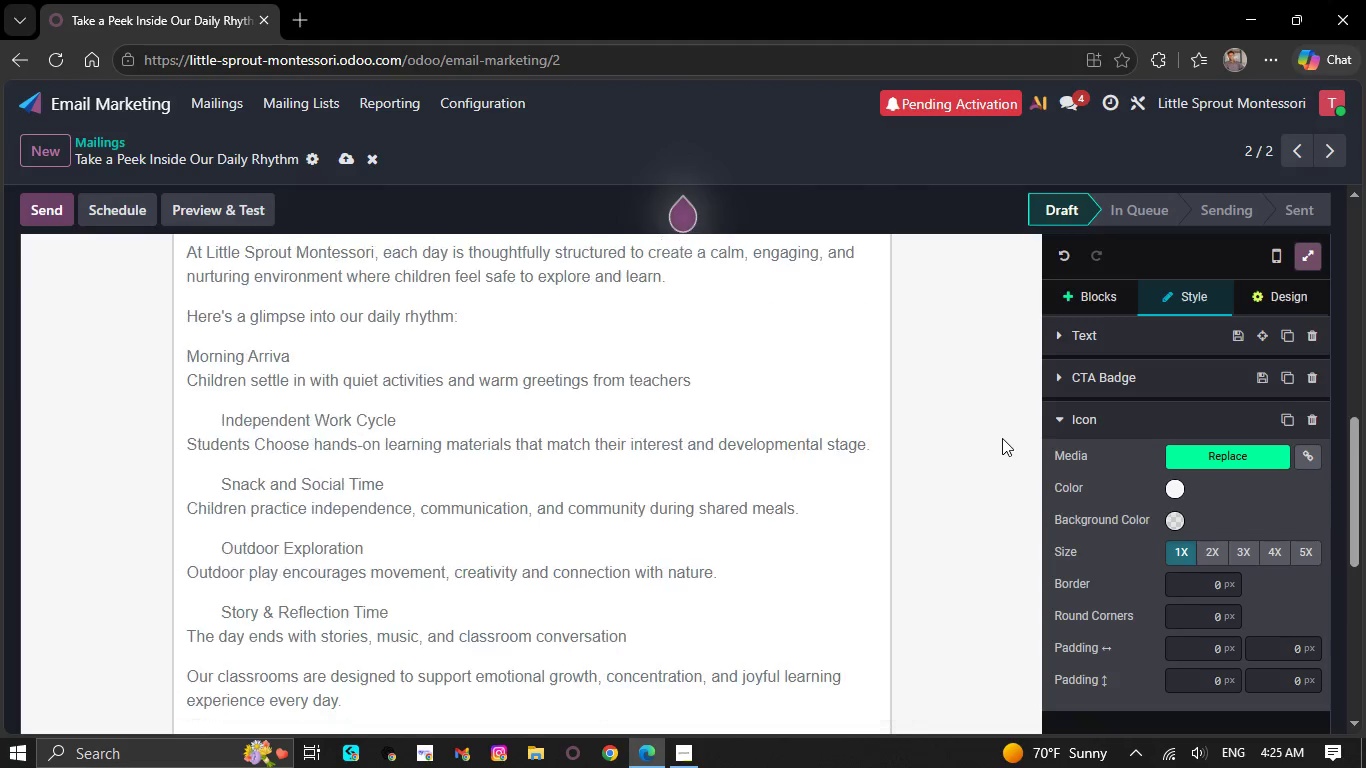 
left_click([992, 439])
 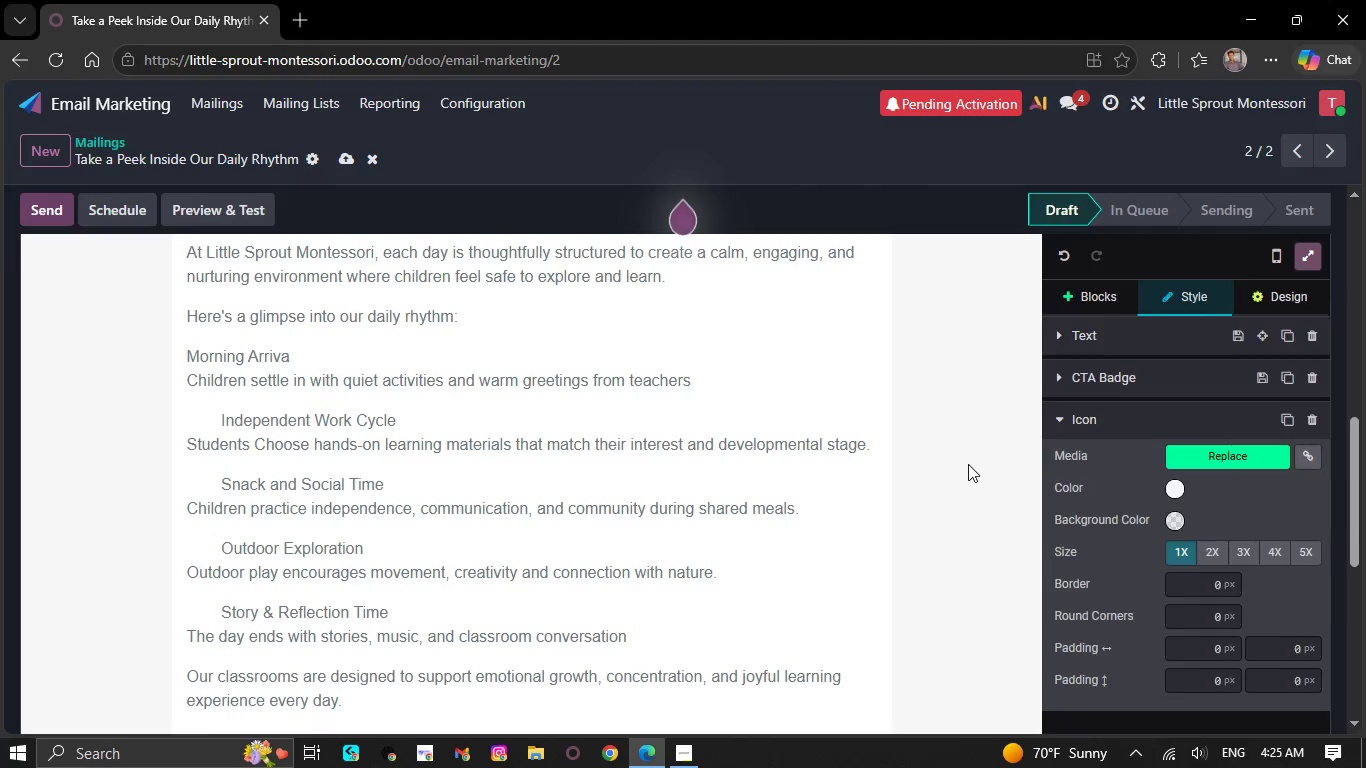 
scroll: coordinate [961, 470], scroll_direction: up, amount: 7.0
 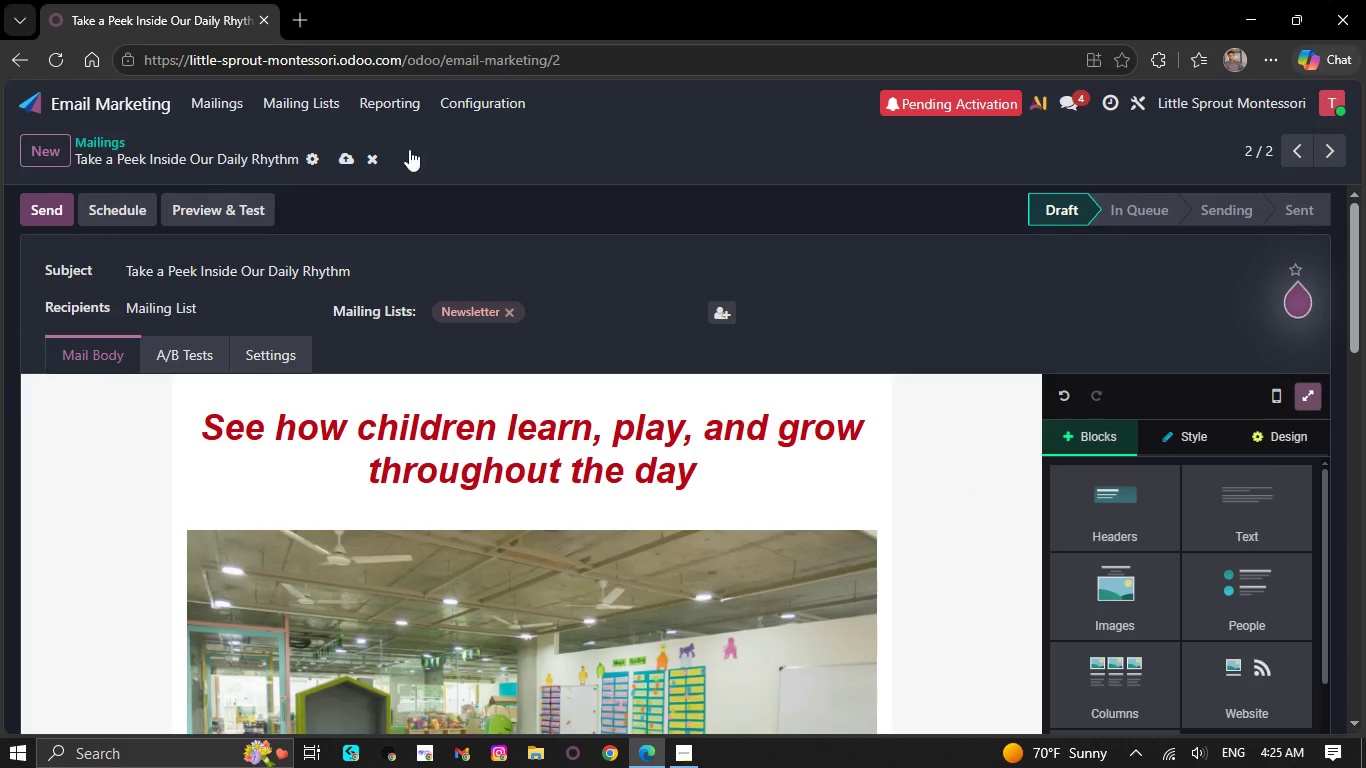 
left_click([340, 160])
 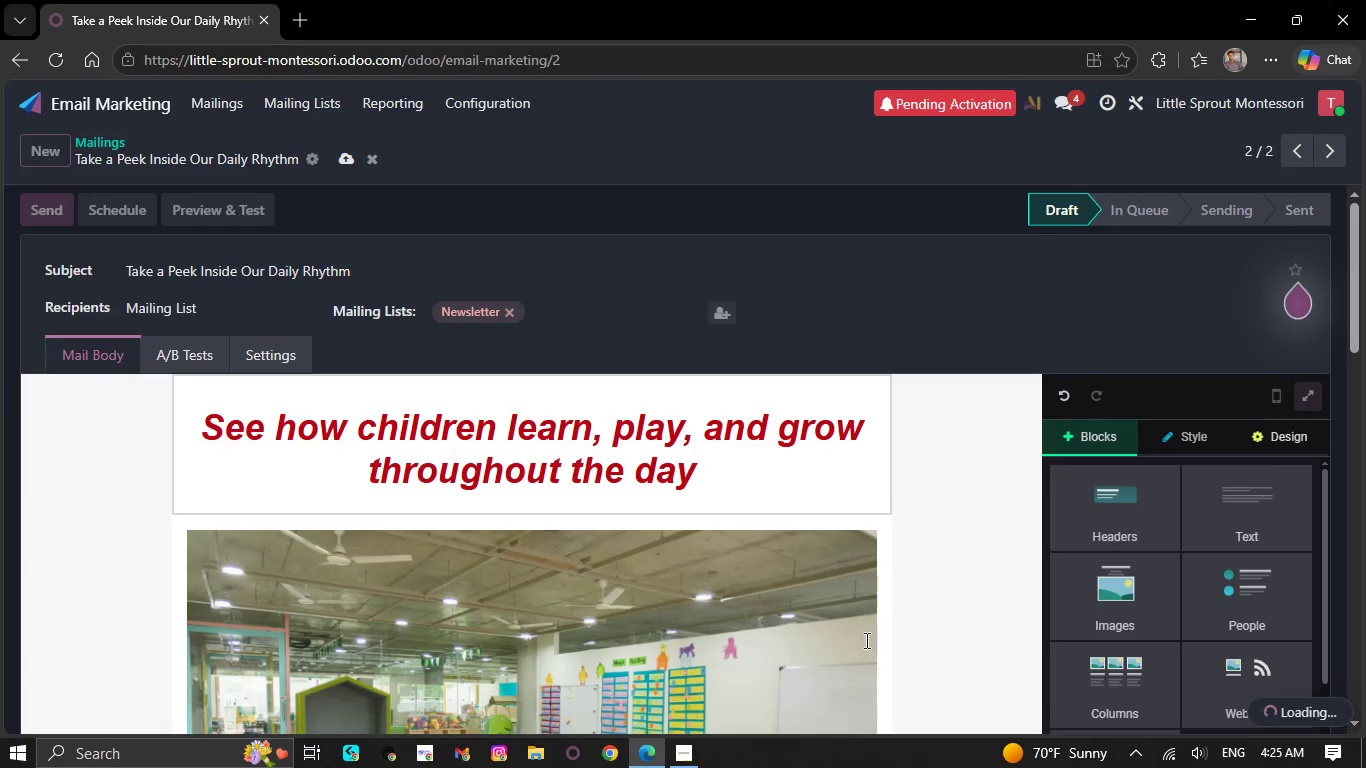 
left_click([685, 755])